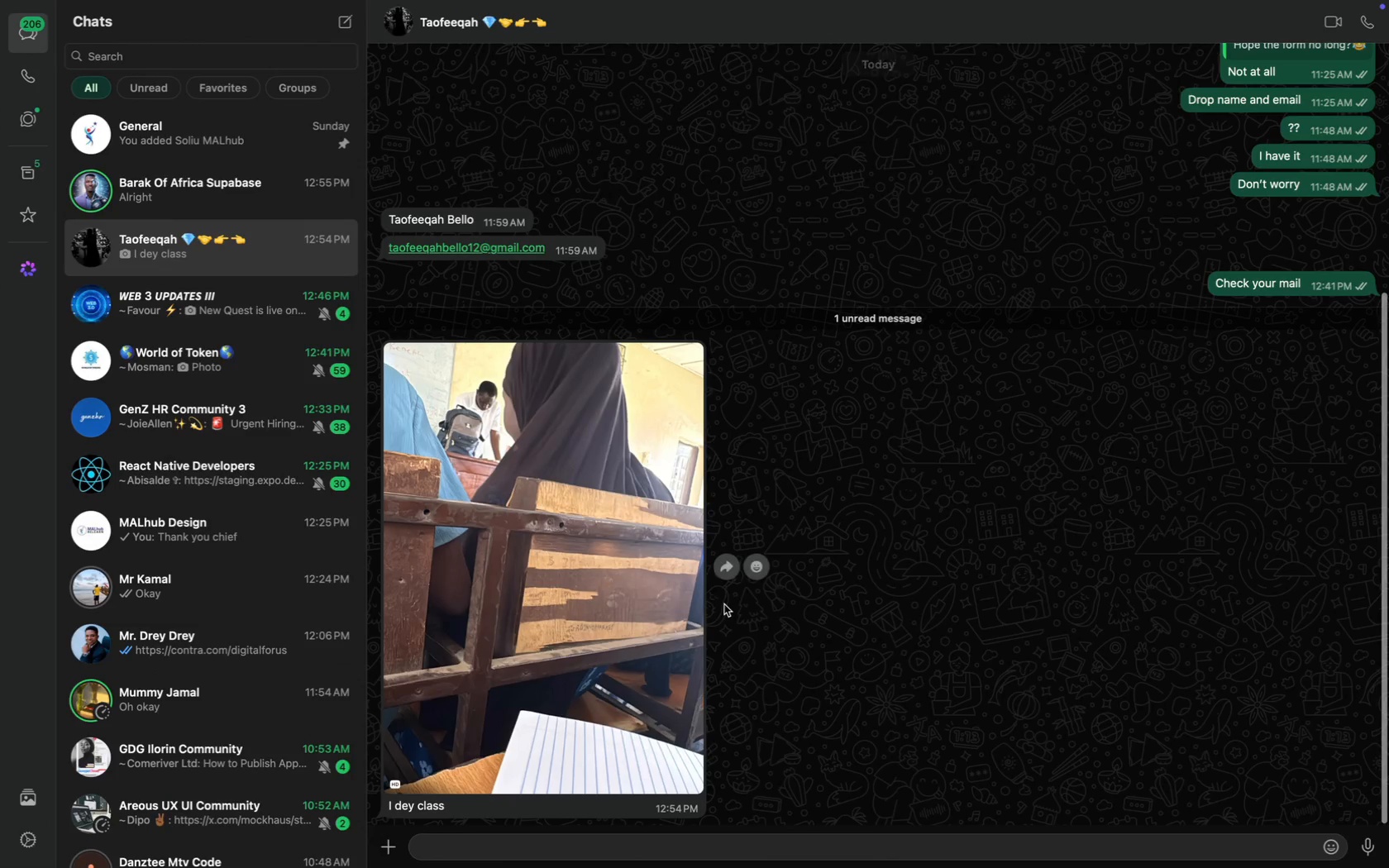 
type(Okay now )
 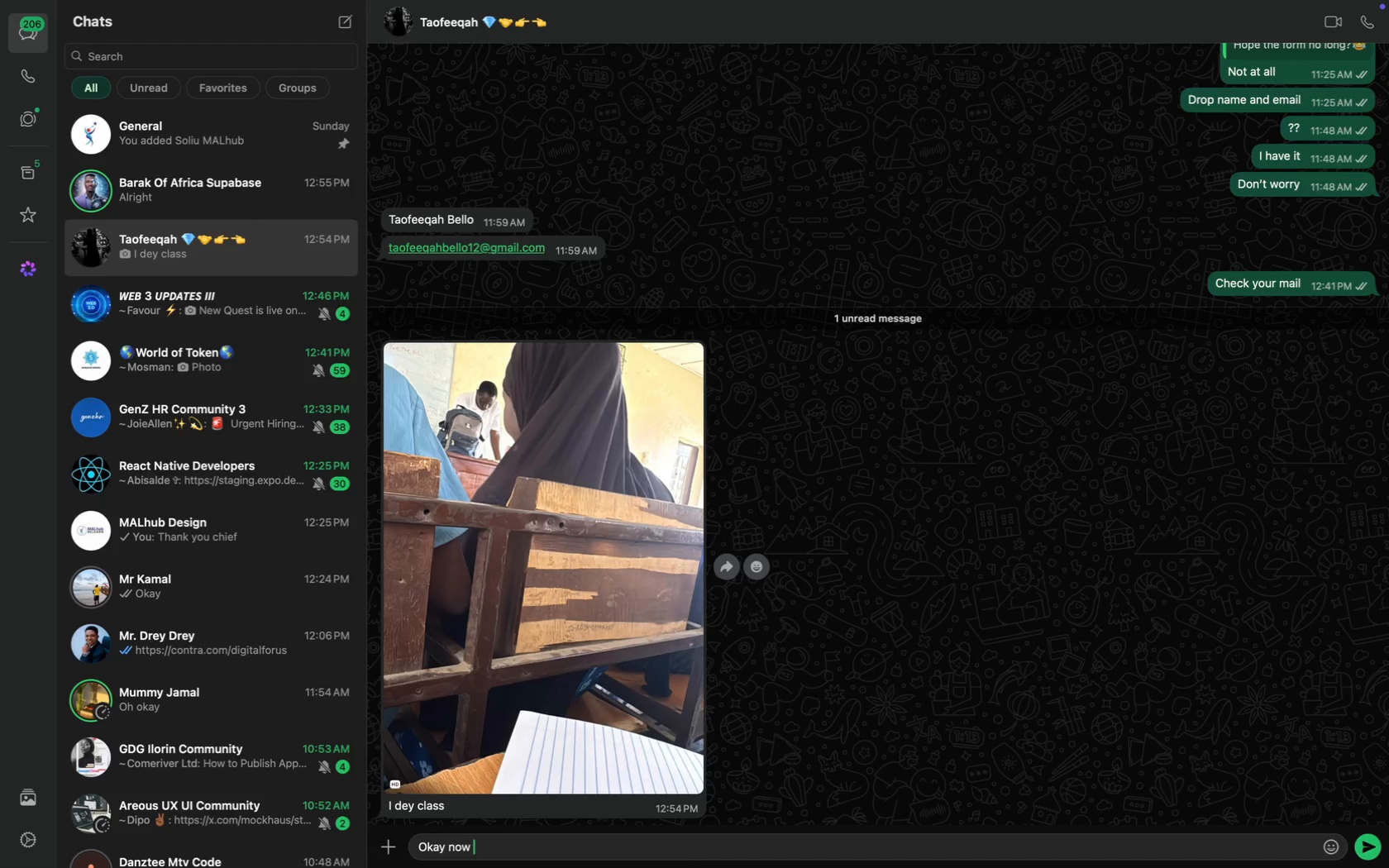 
key(Enter)
 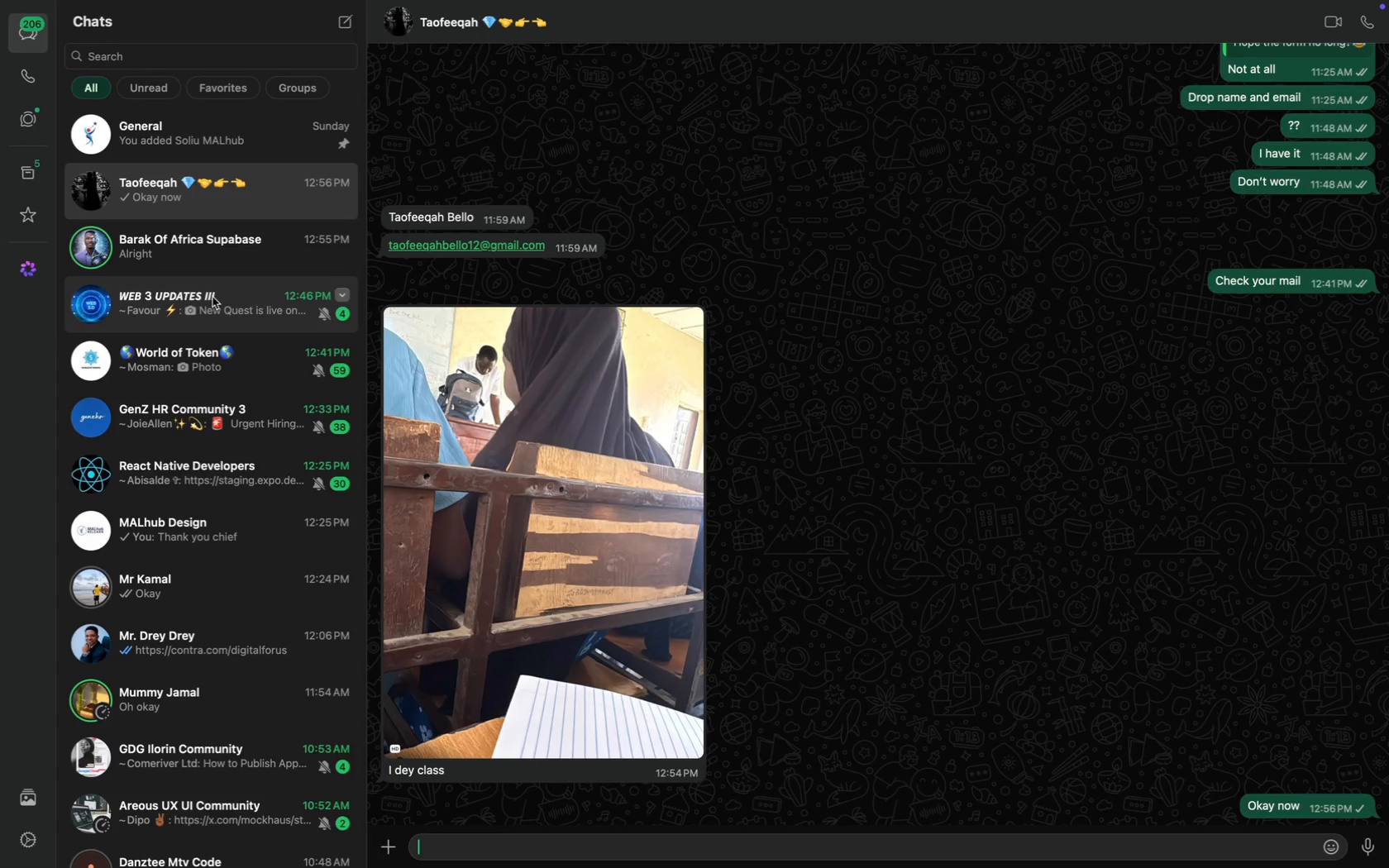 
wait(8.91)
 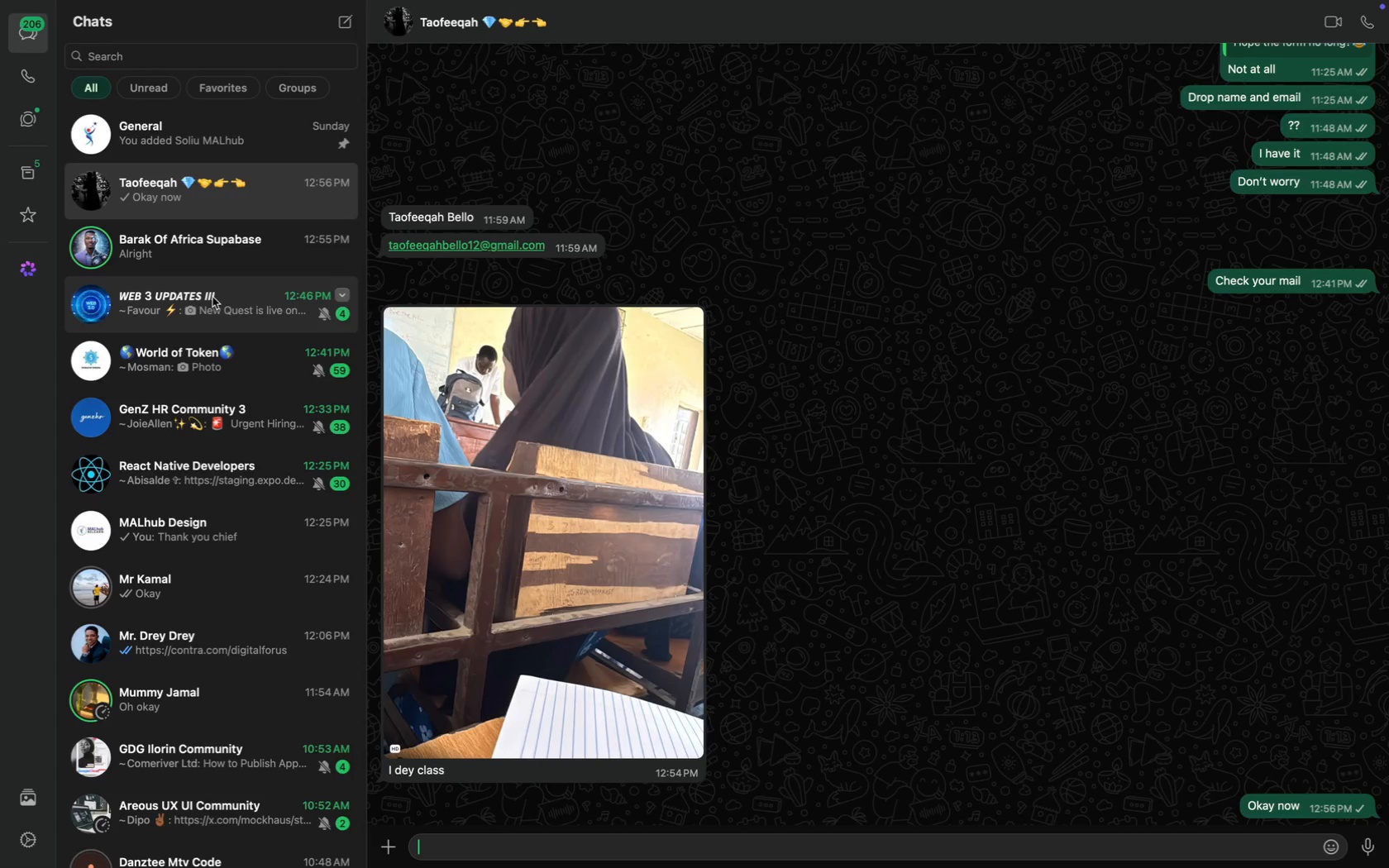 
scroll: coordinate [139, 358], scroll_direction: up, amount: 86.0
 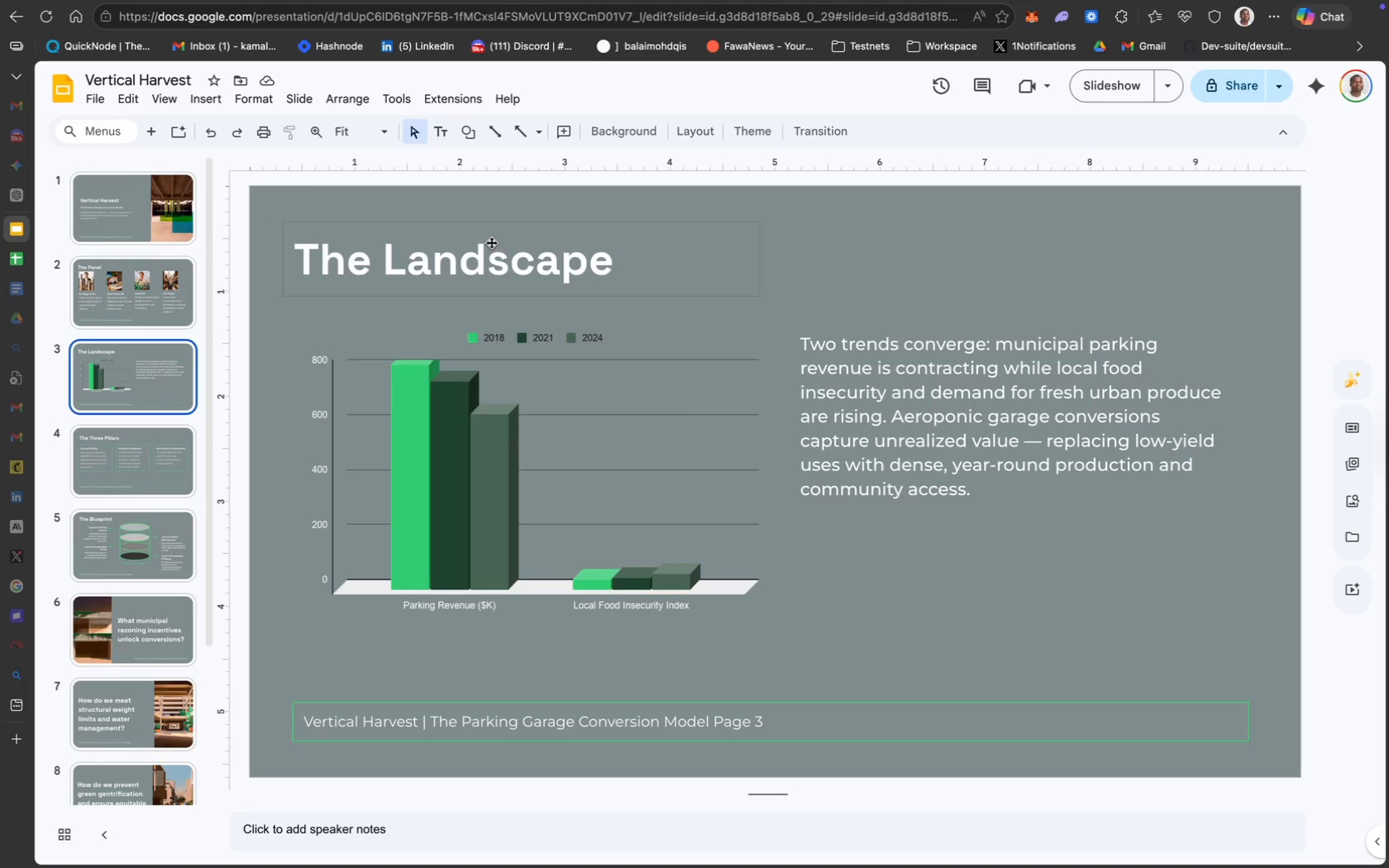 
left_click([523, 229])
 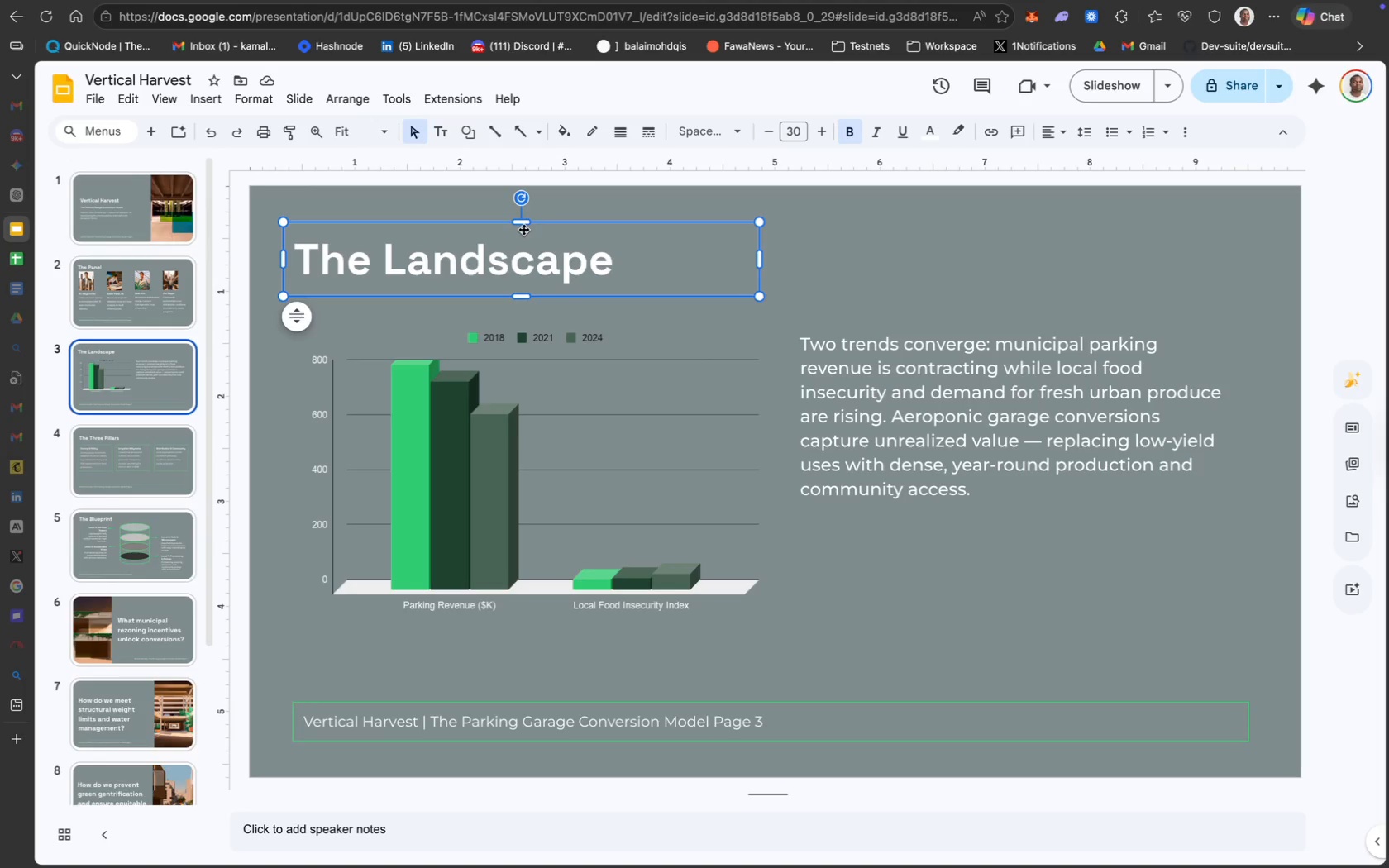 
key(Meta+C)
 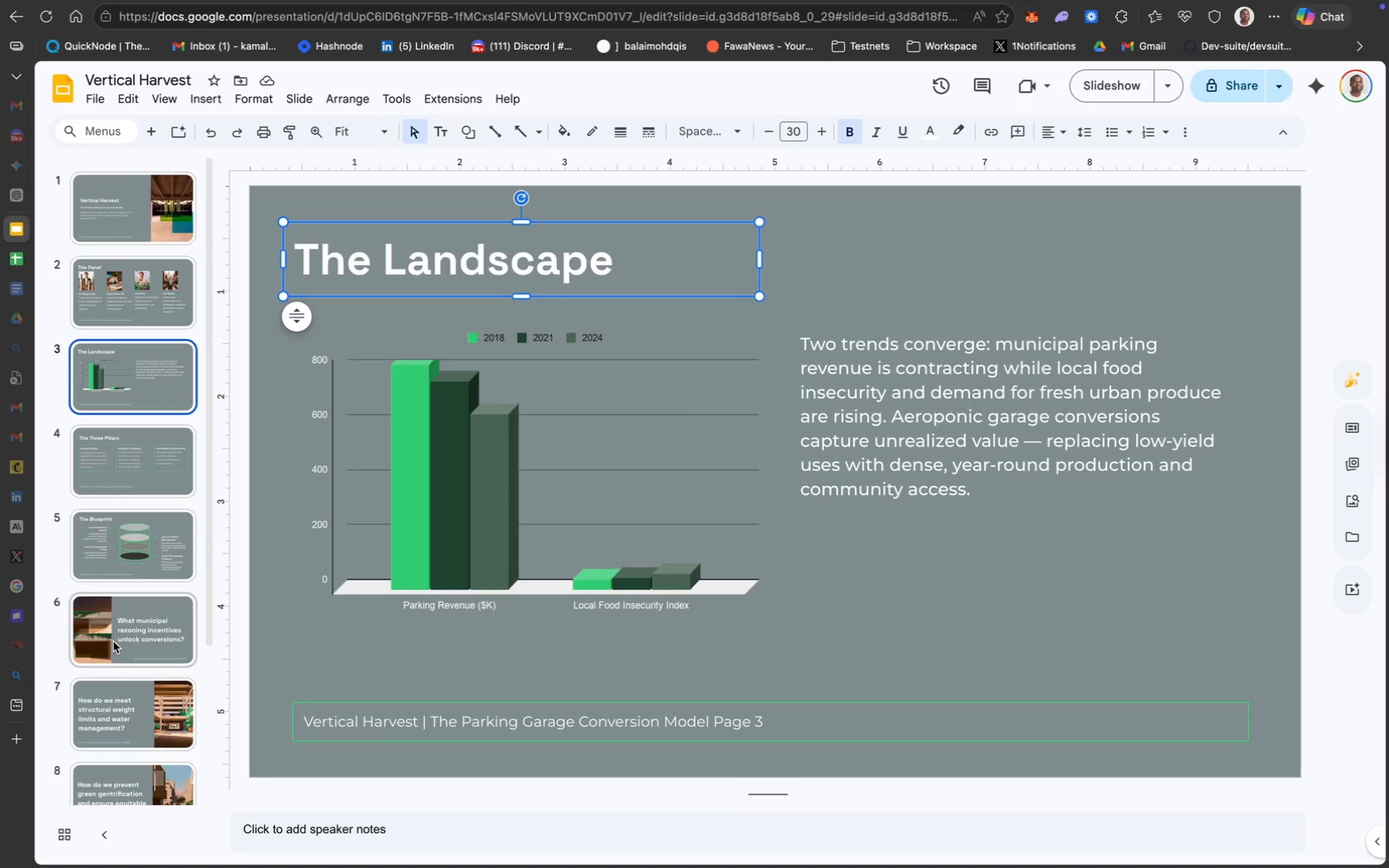 
left_click([143, 746])
 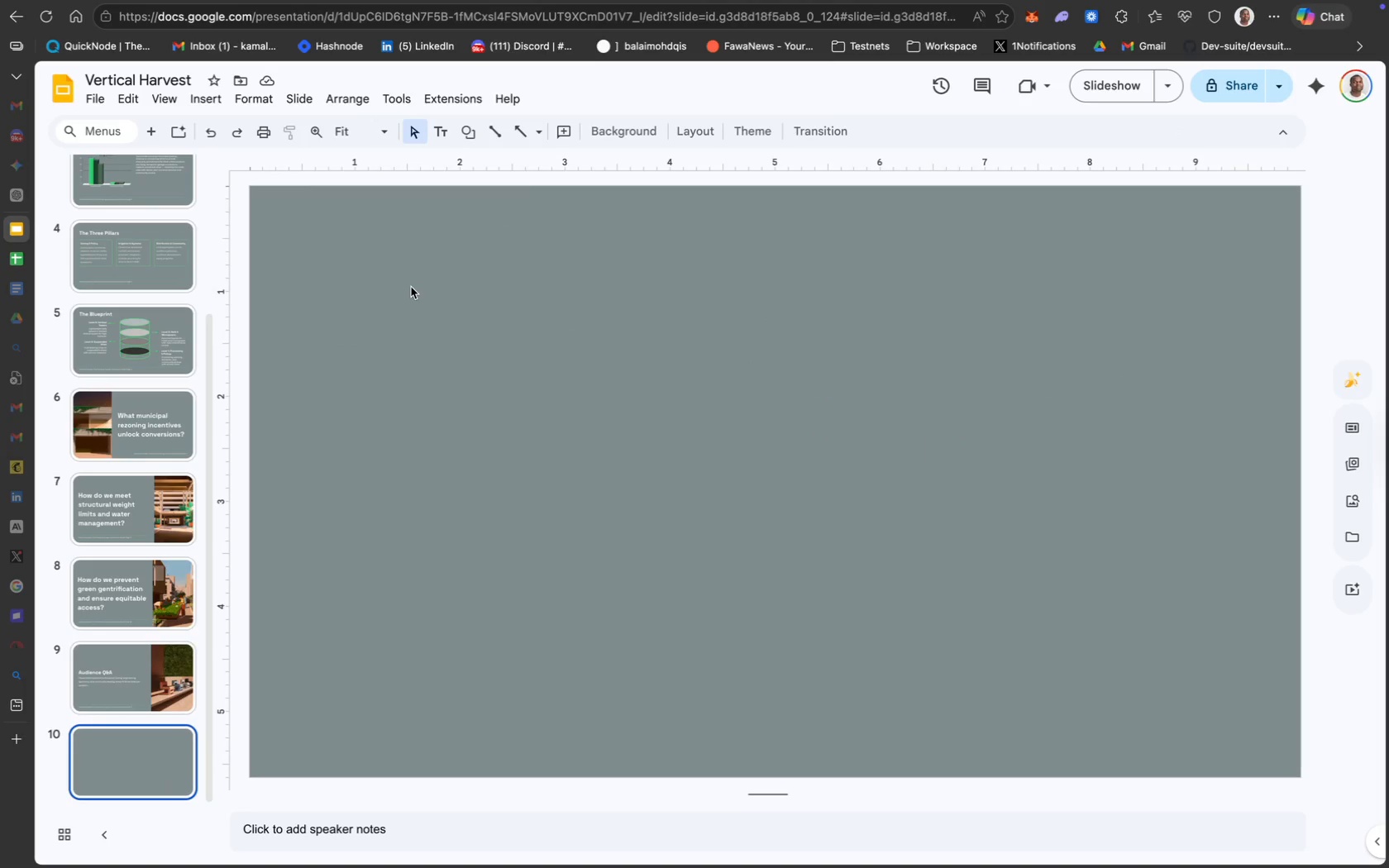 
scroll: coordinate [104, 669], scroll_direction: down, amount: 96.0
 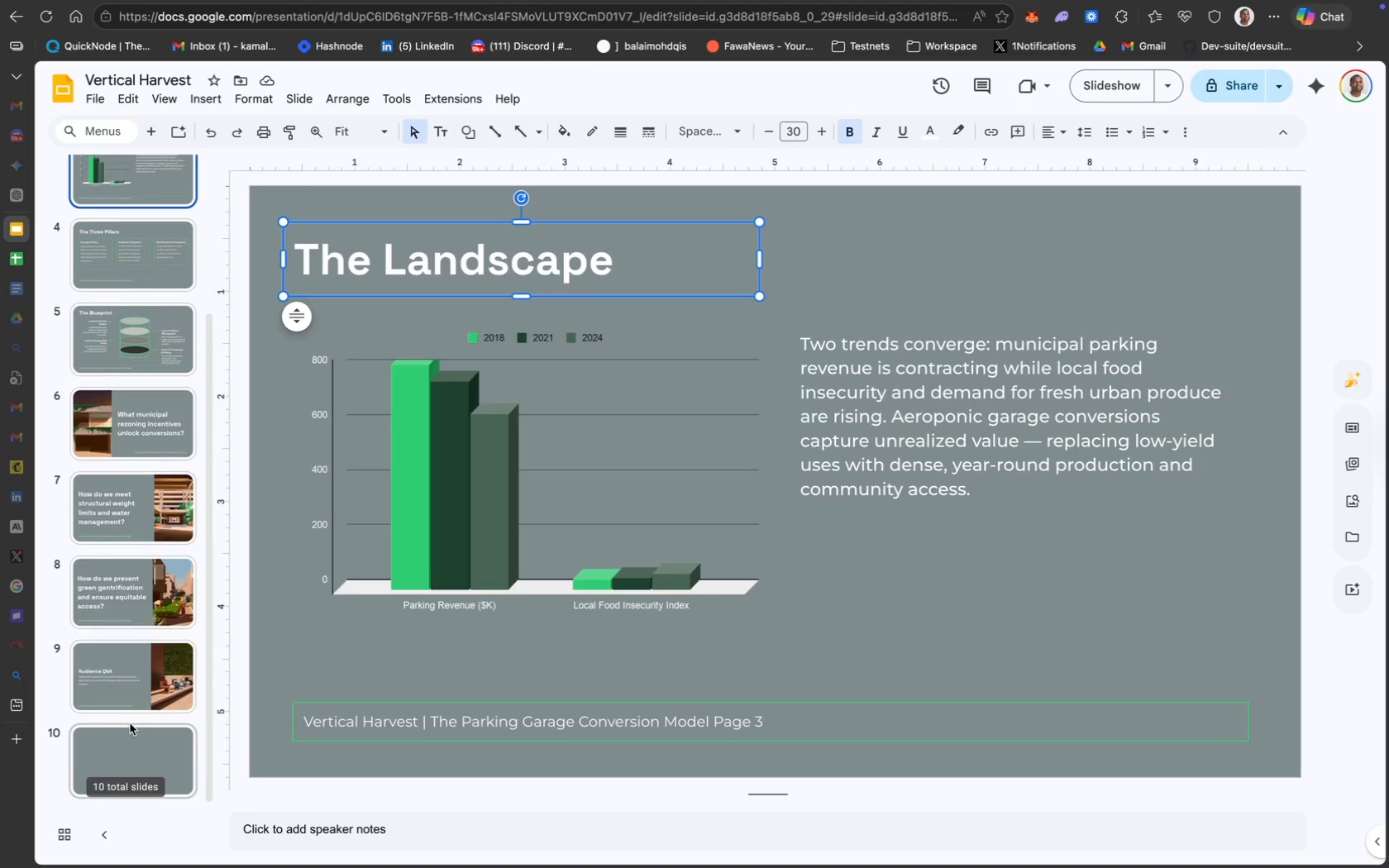 
key(Meta+CommandLeft)
 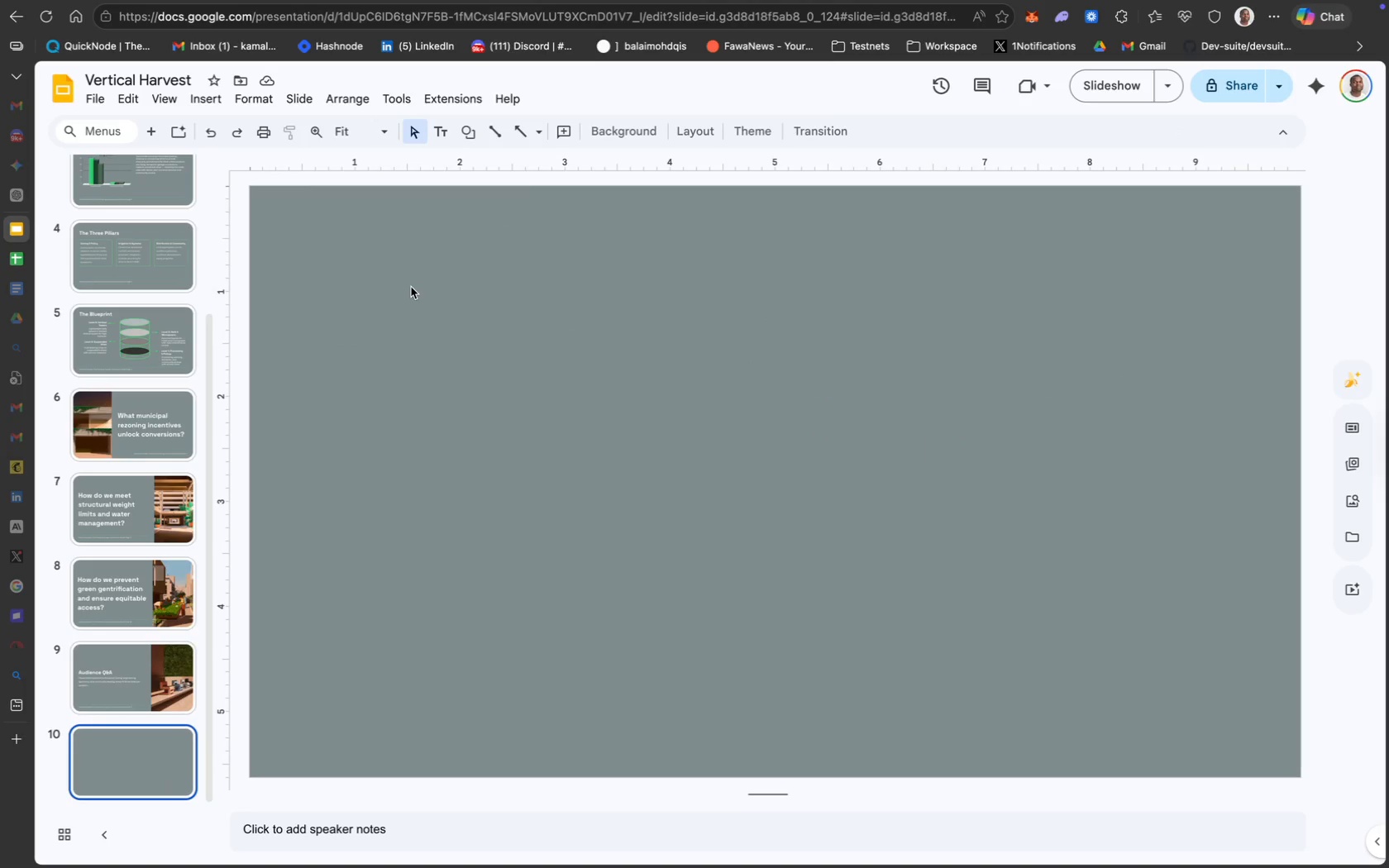 
key(Meta+V)
 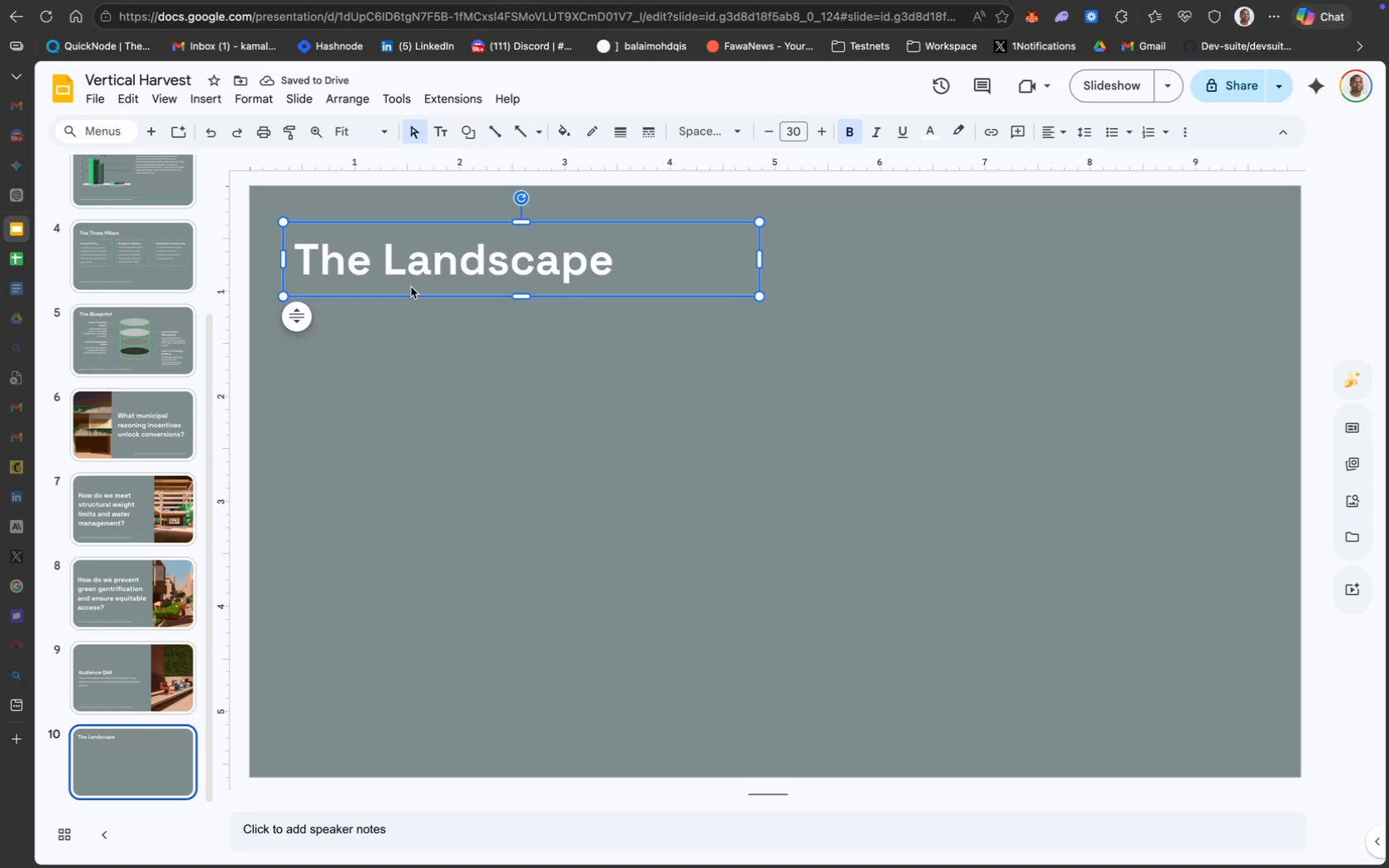 
left_click([499, 268])
 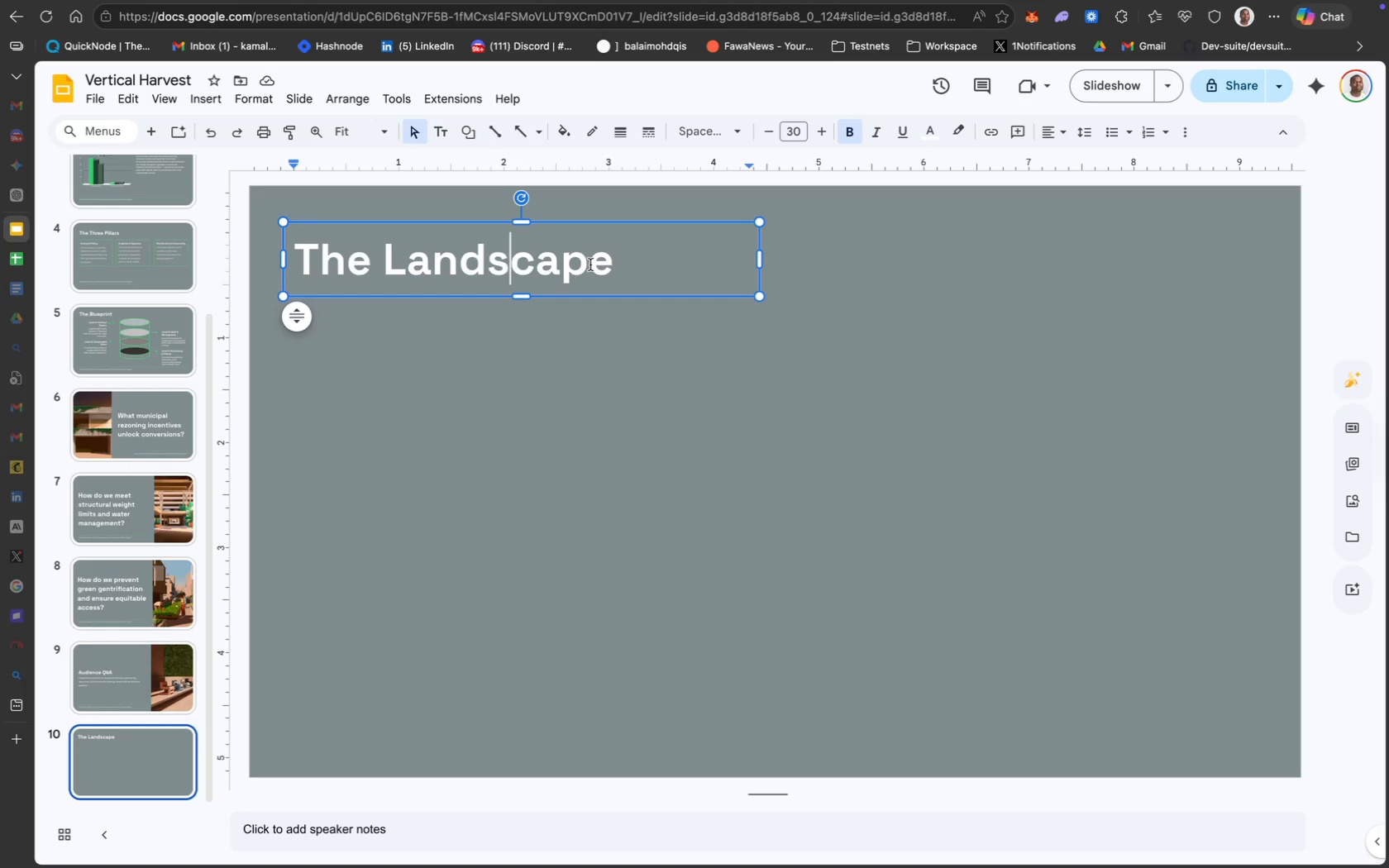 
wait(5.98)
 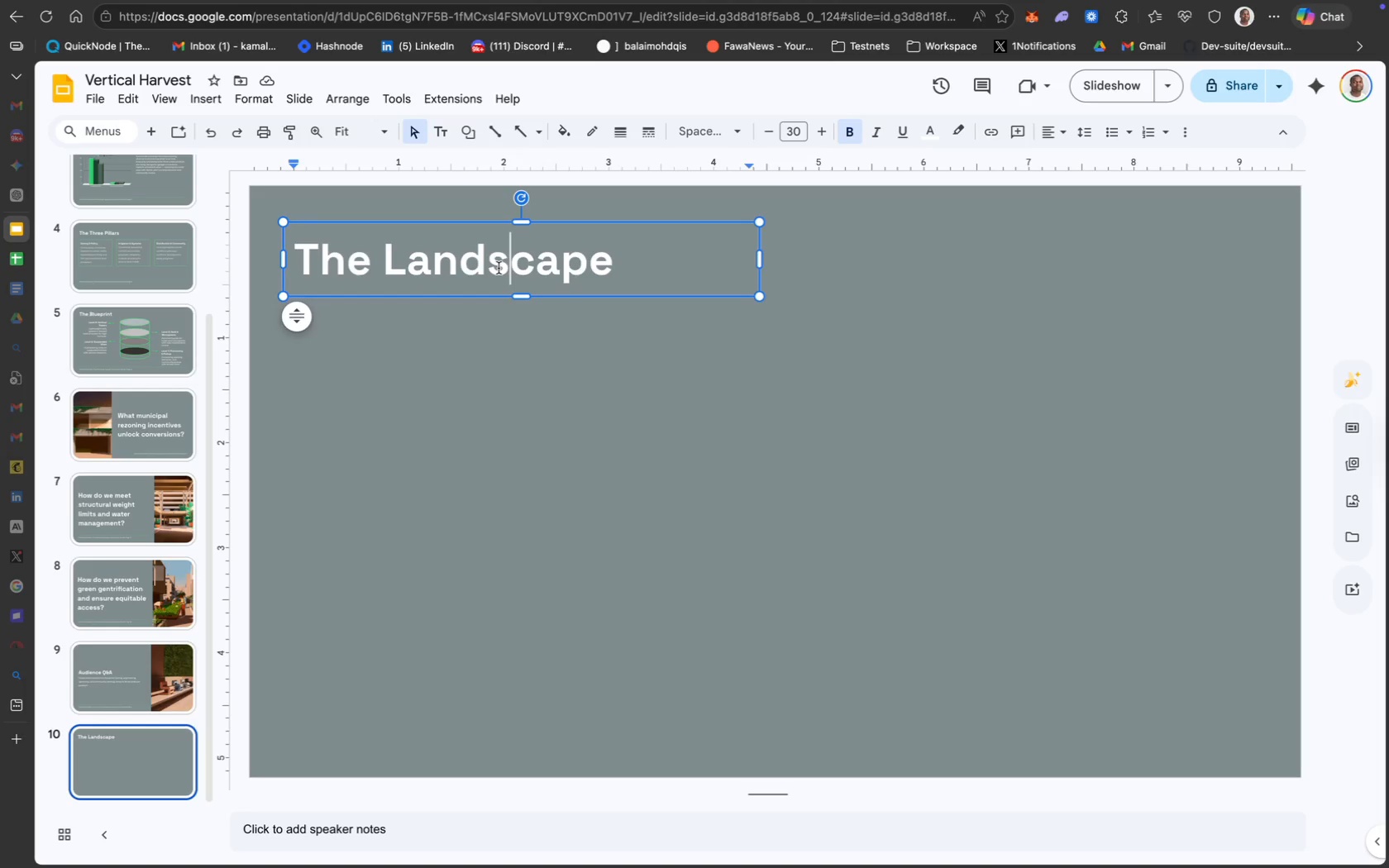 
key(Meta+A)
 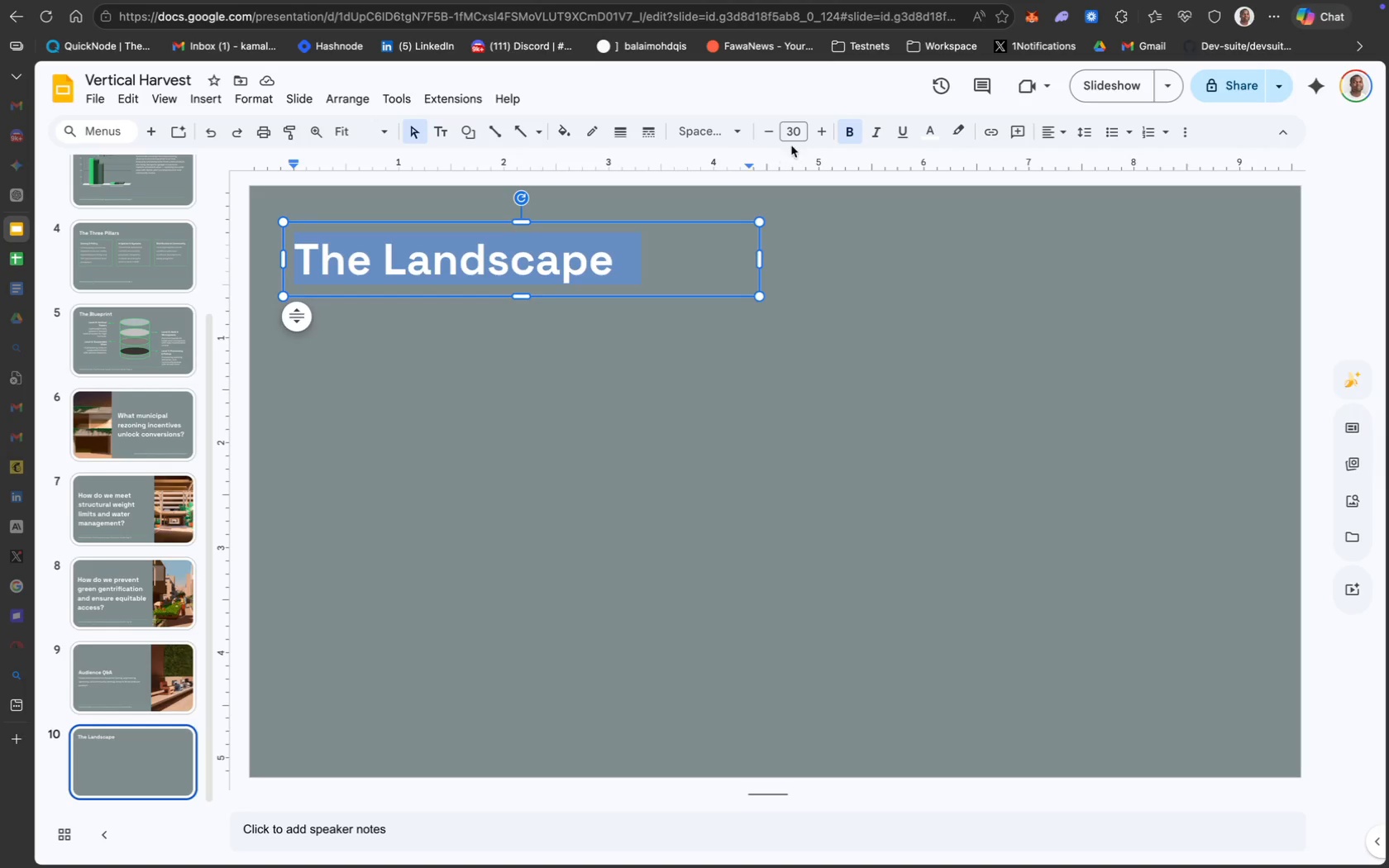 
mouse_move([752, 149])
 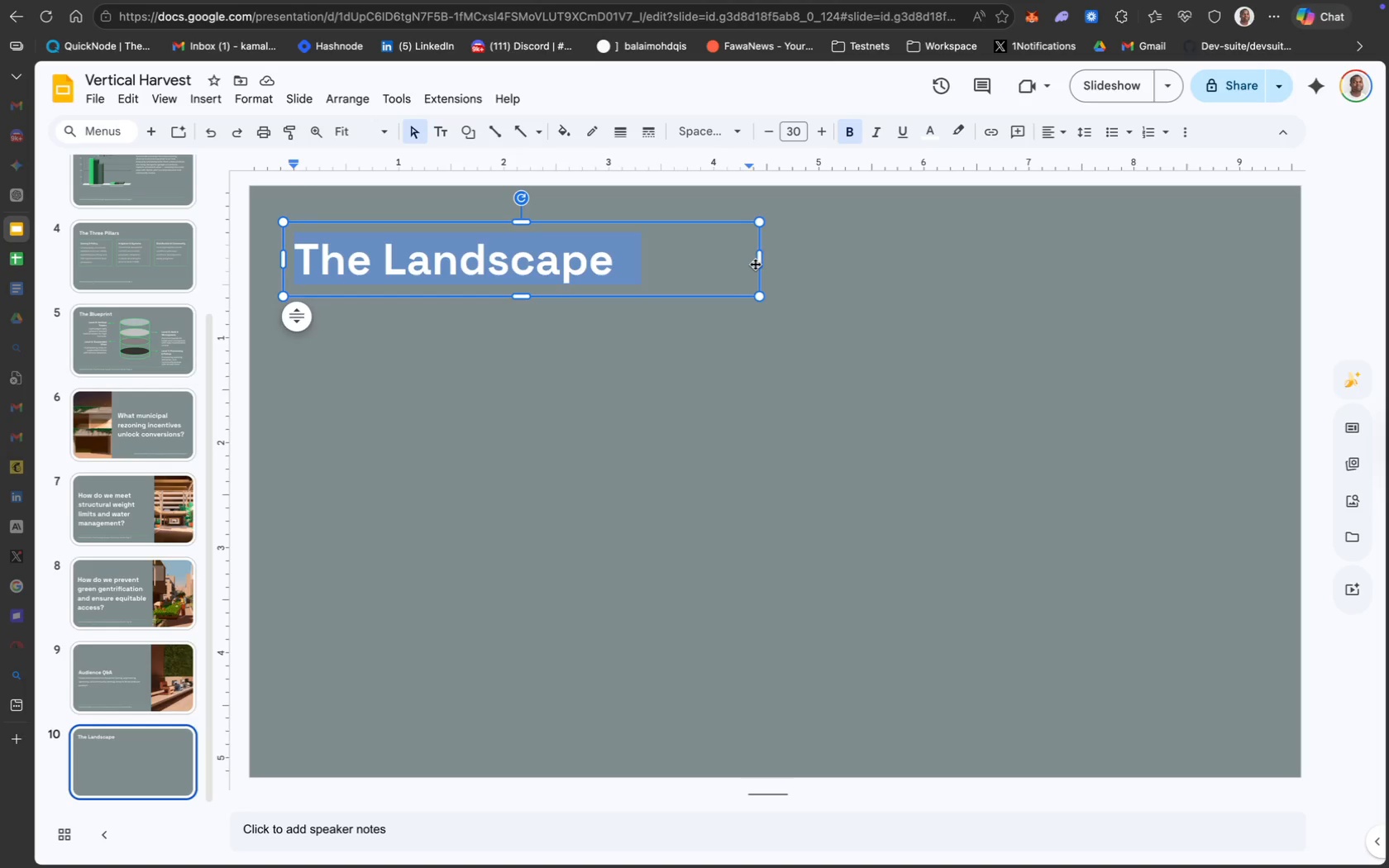 
type(Resources &)
 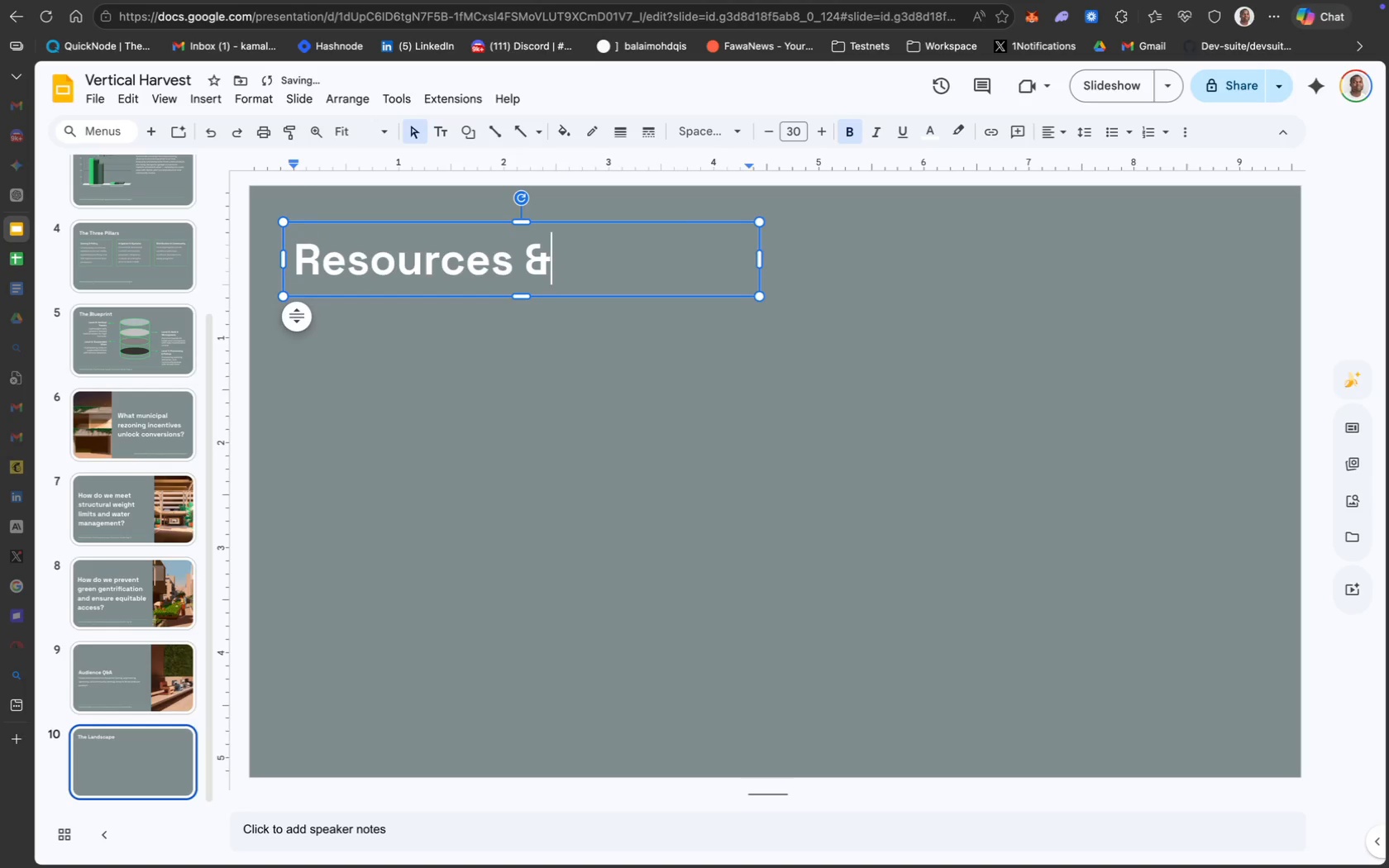 
type( Contact)
 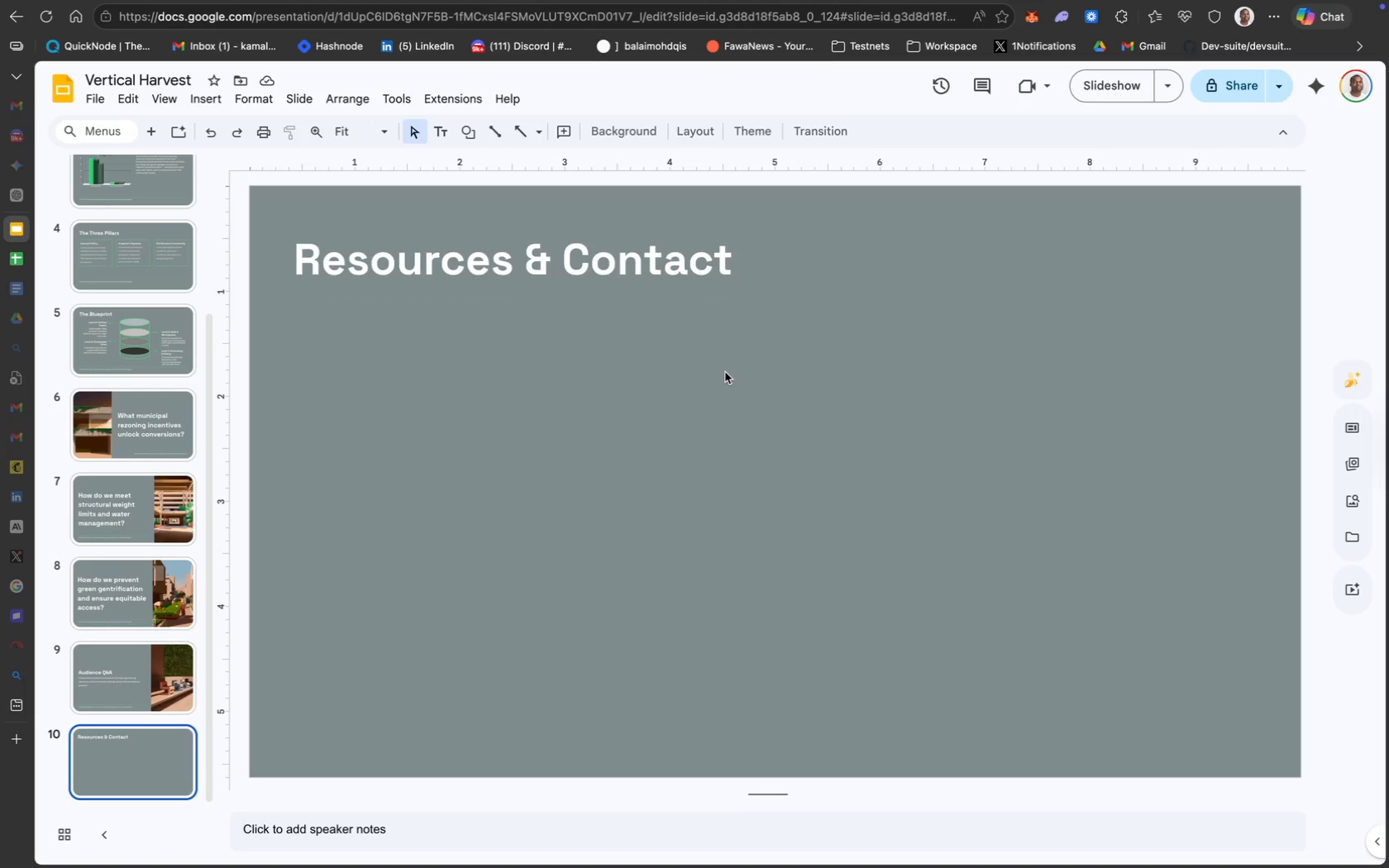 
wait(7.03)
 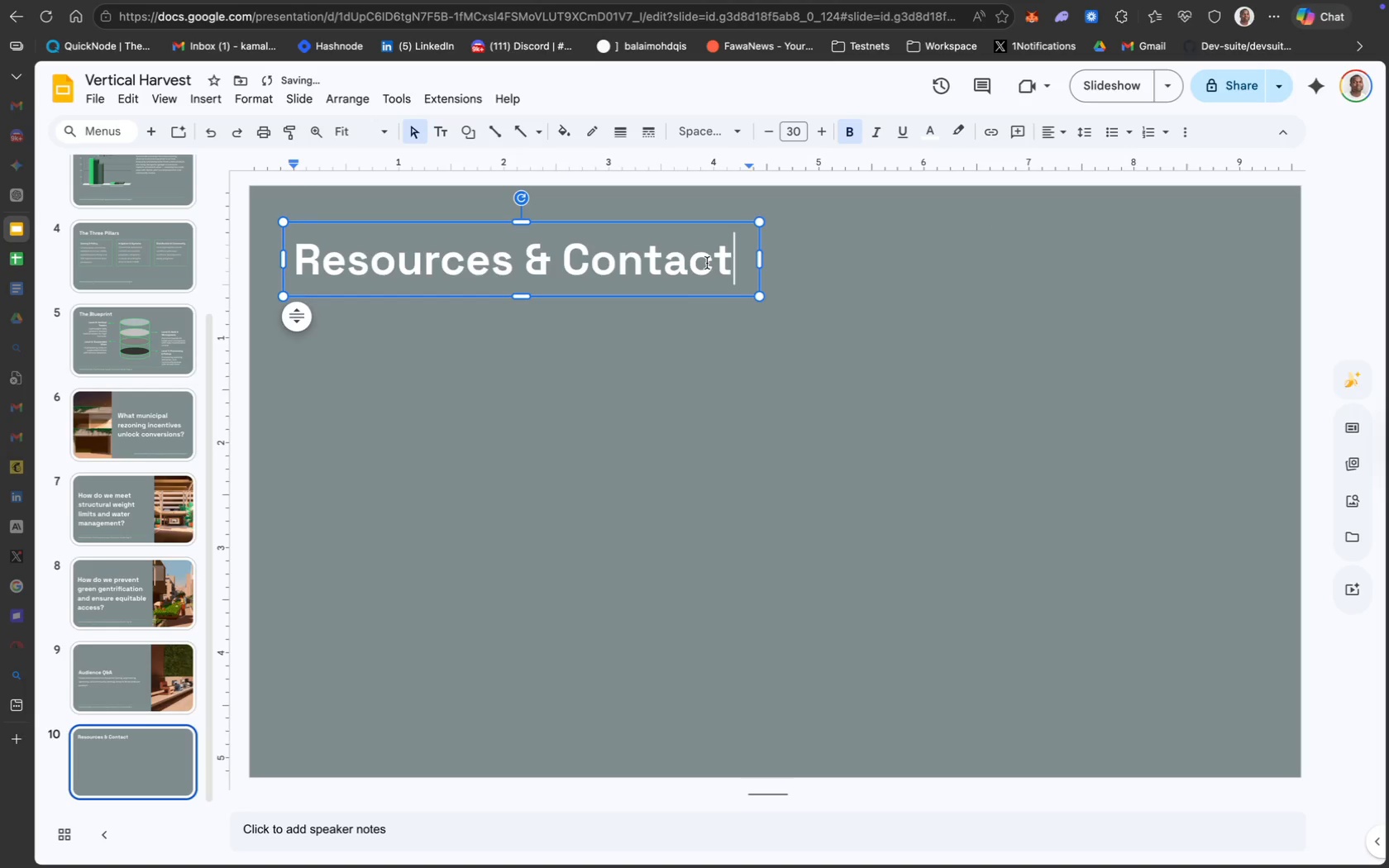 
left_click([210, 103])
 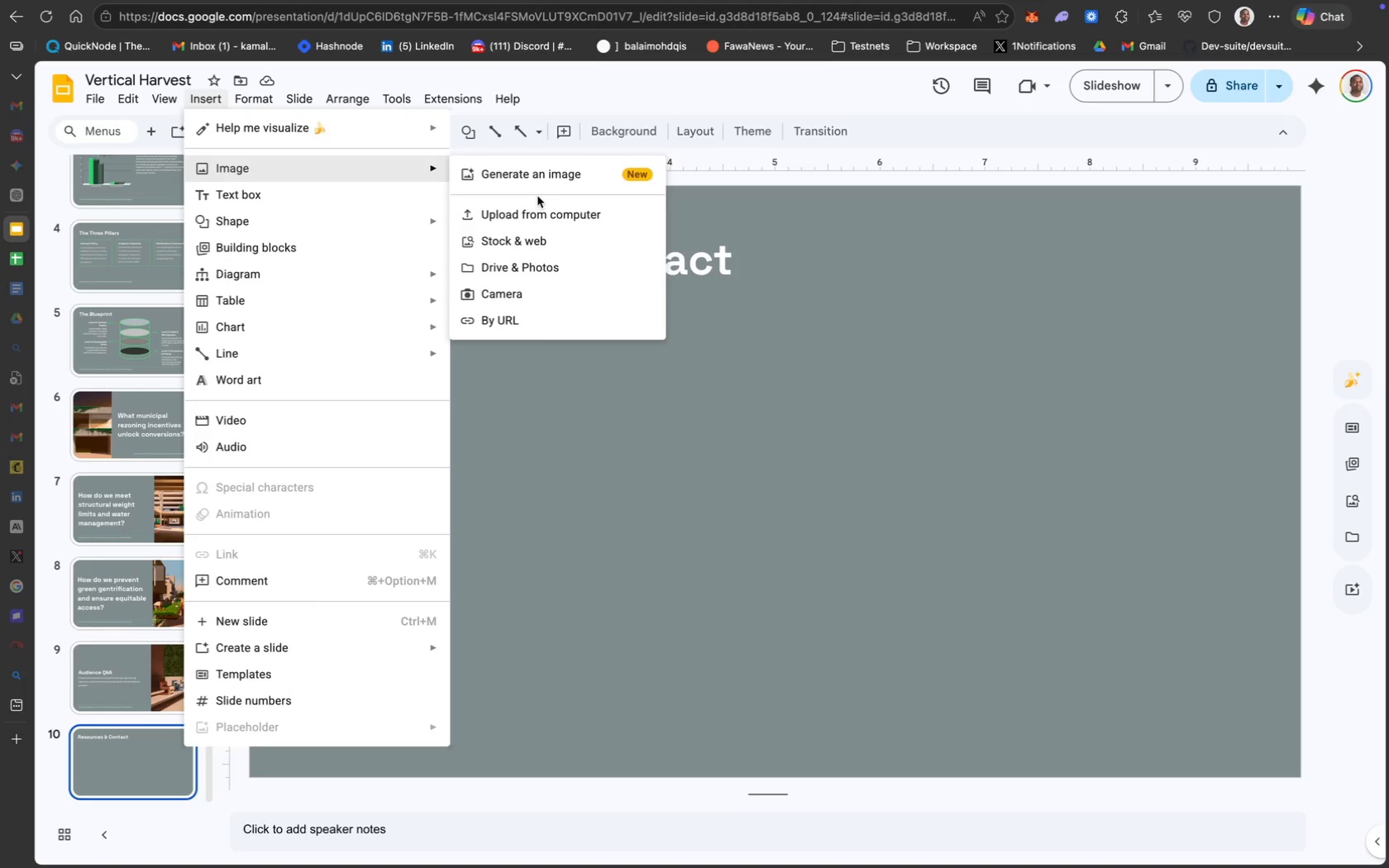 
left_click([559, 208])
 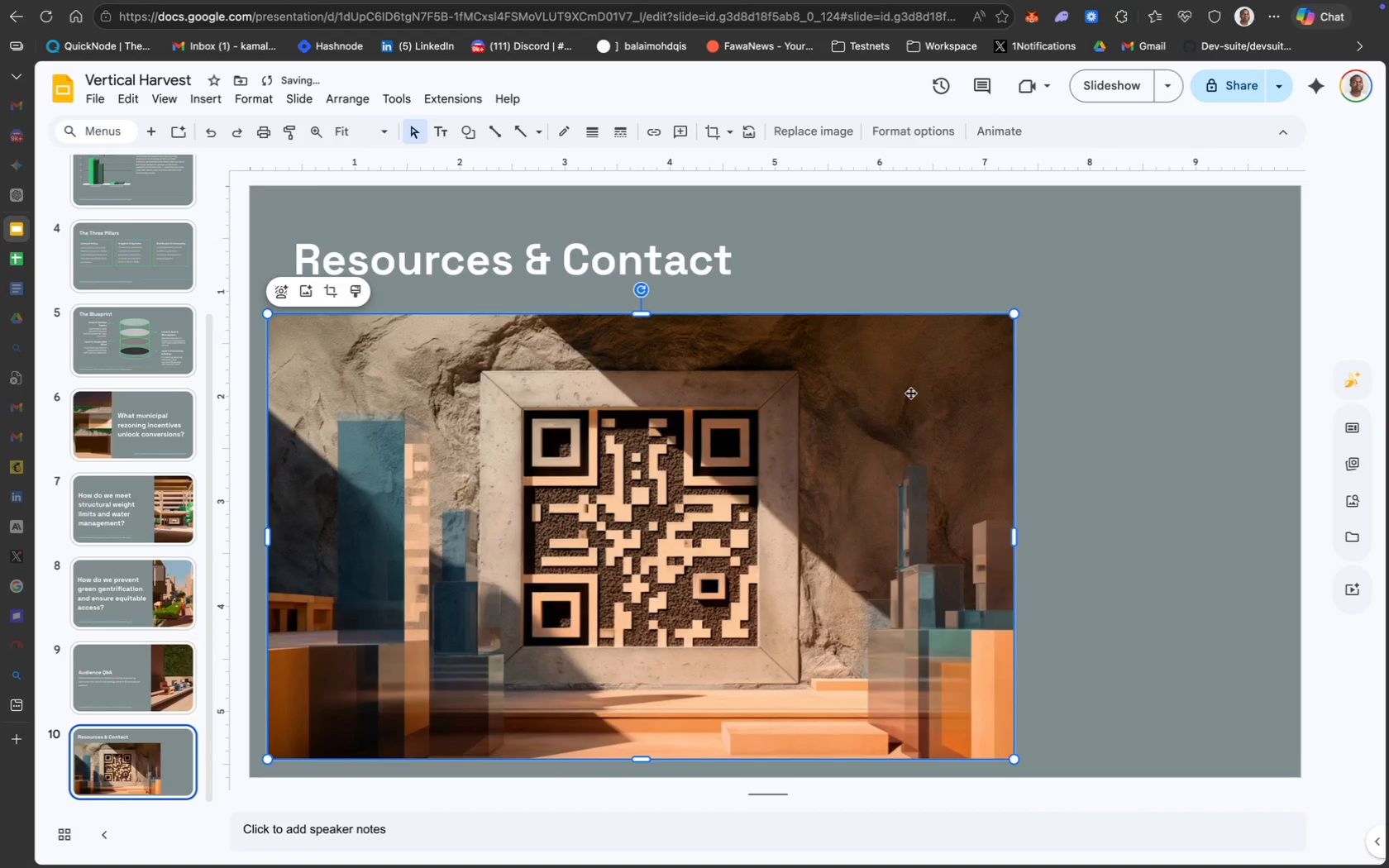 
wait(10.31)
 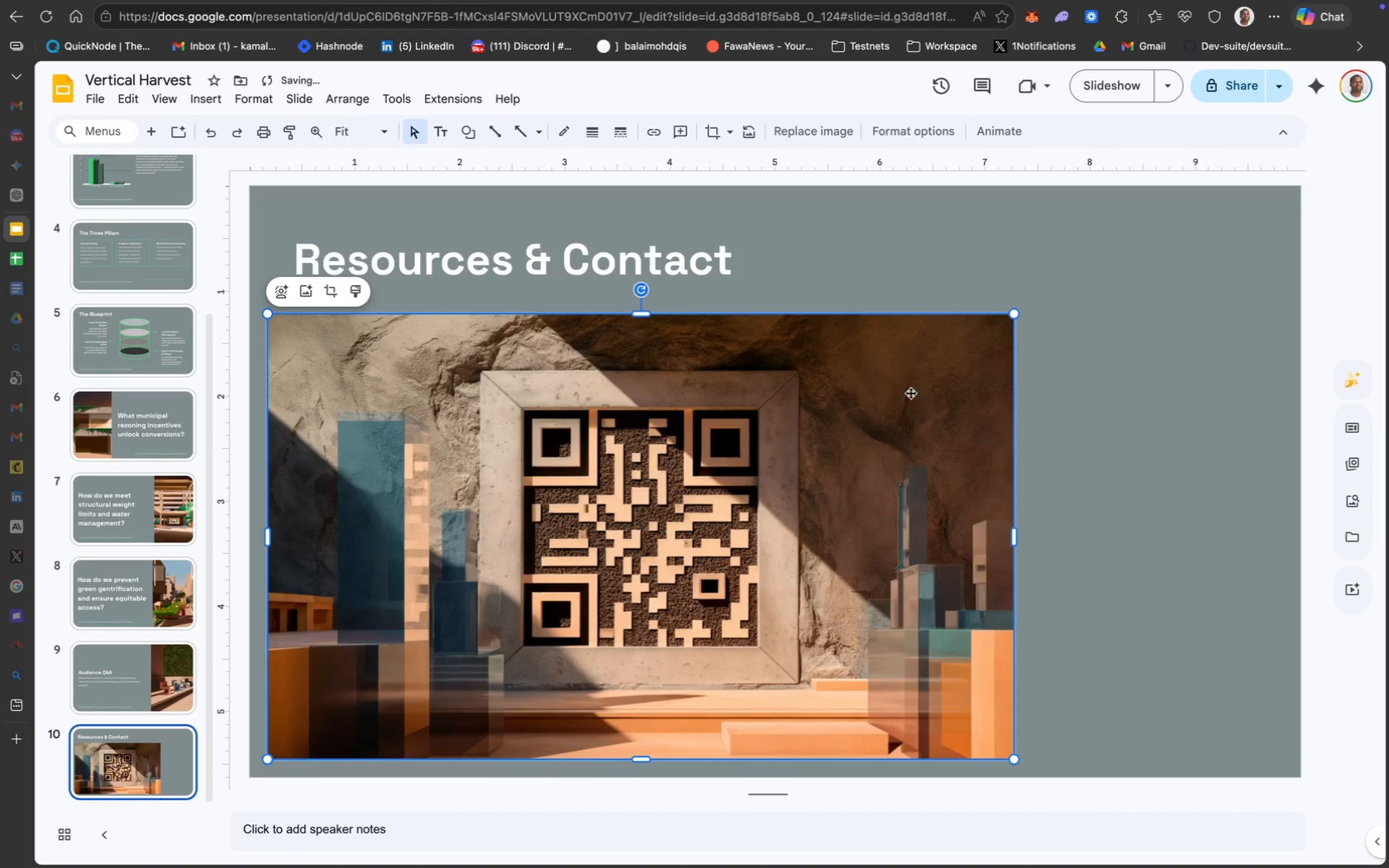 
left_click([430, 93])
 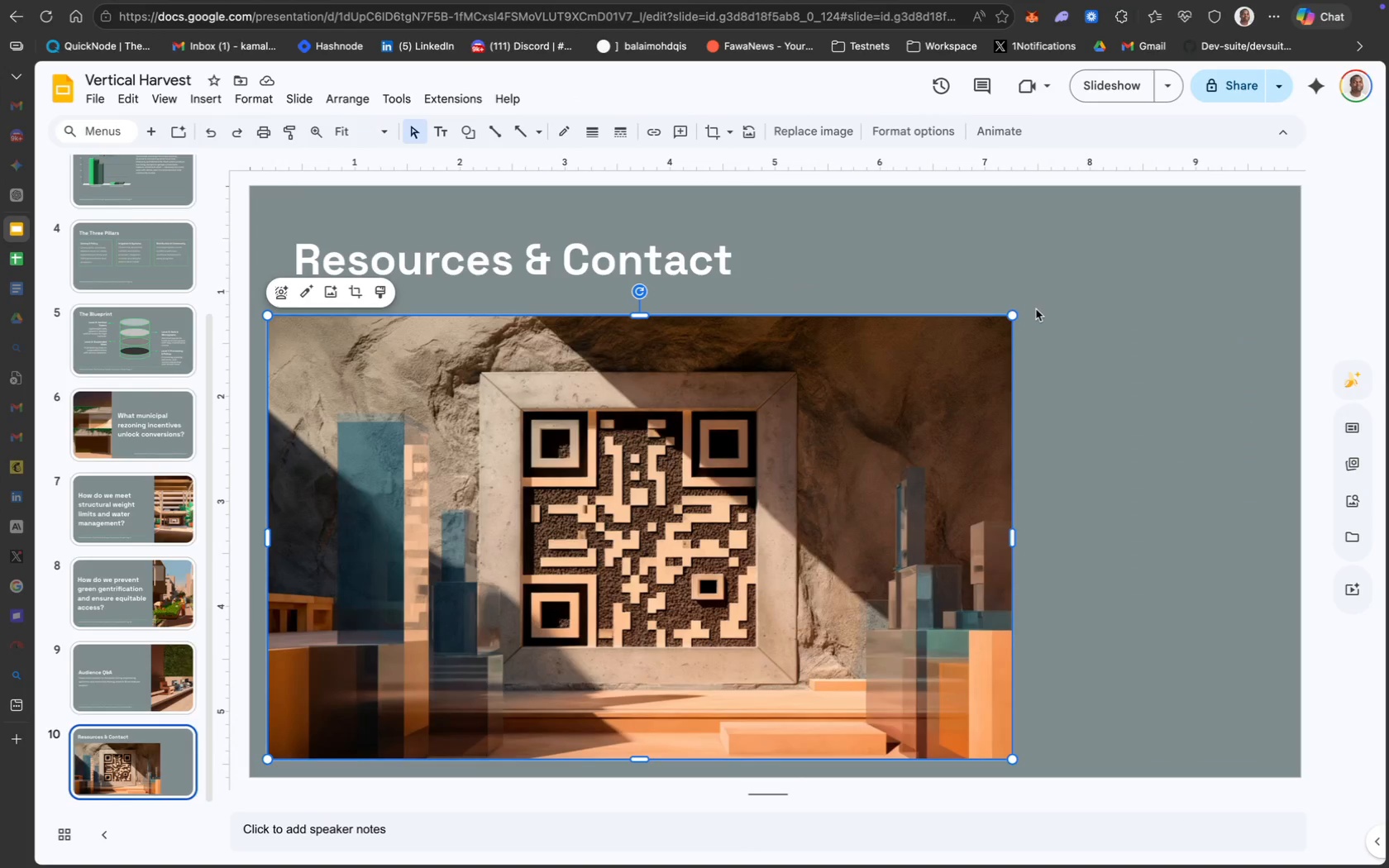 
left_click_drag(start_coordinate=[1011, 317], to_coordinate=[744, 425])
 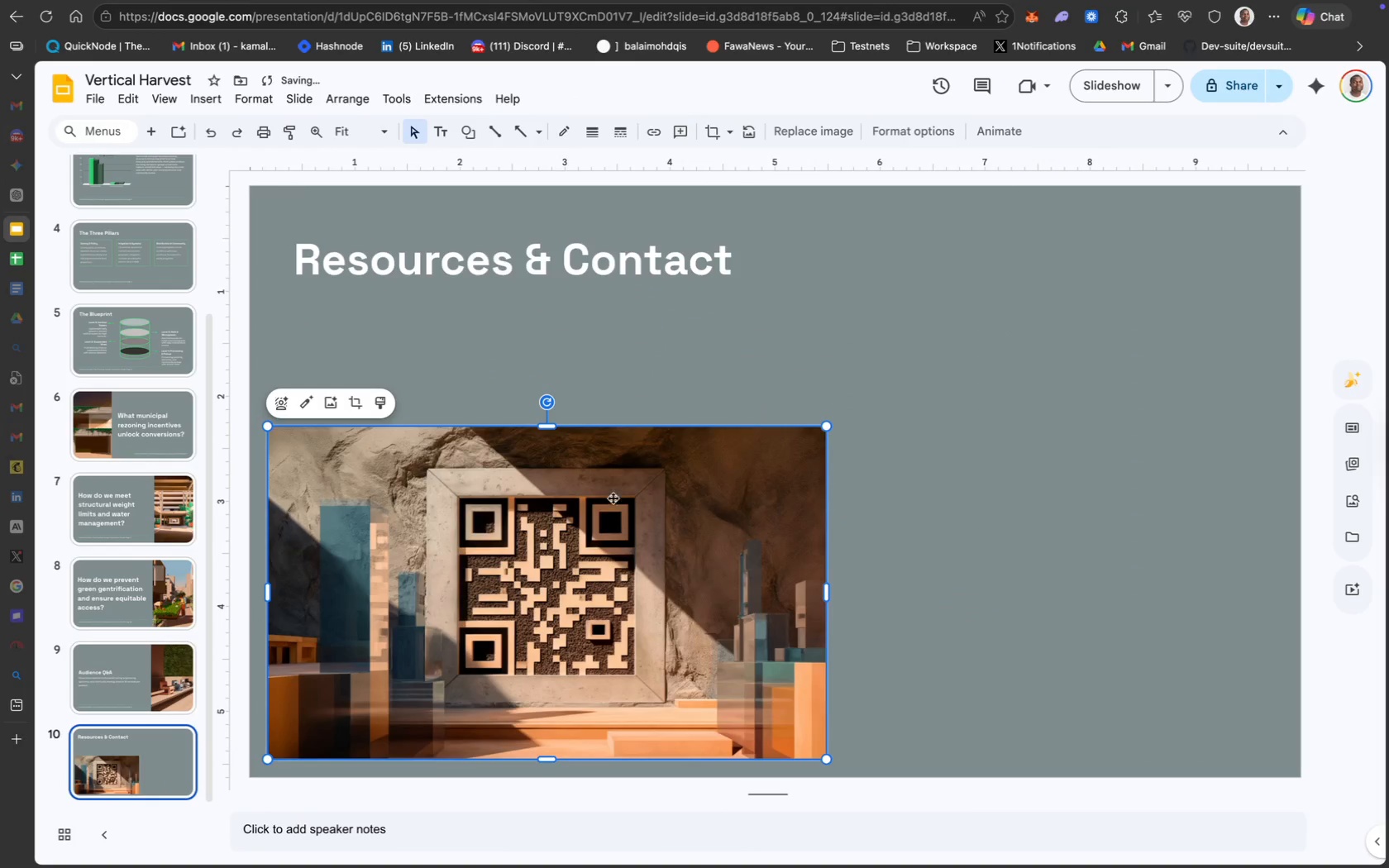 
left_click_drag(start_coordinate=[584, 540], to_coordinate=[610, 440])
 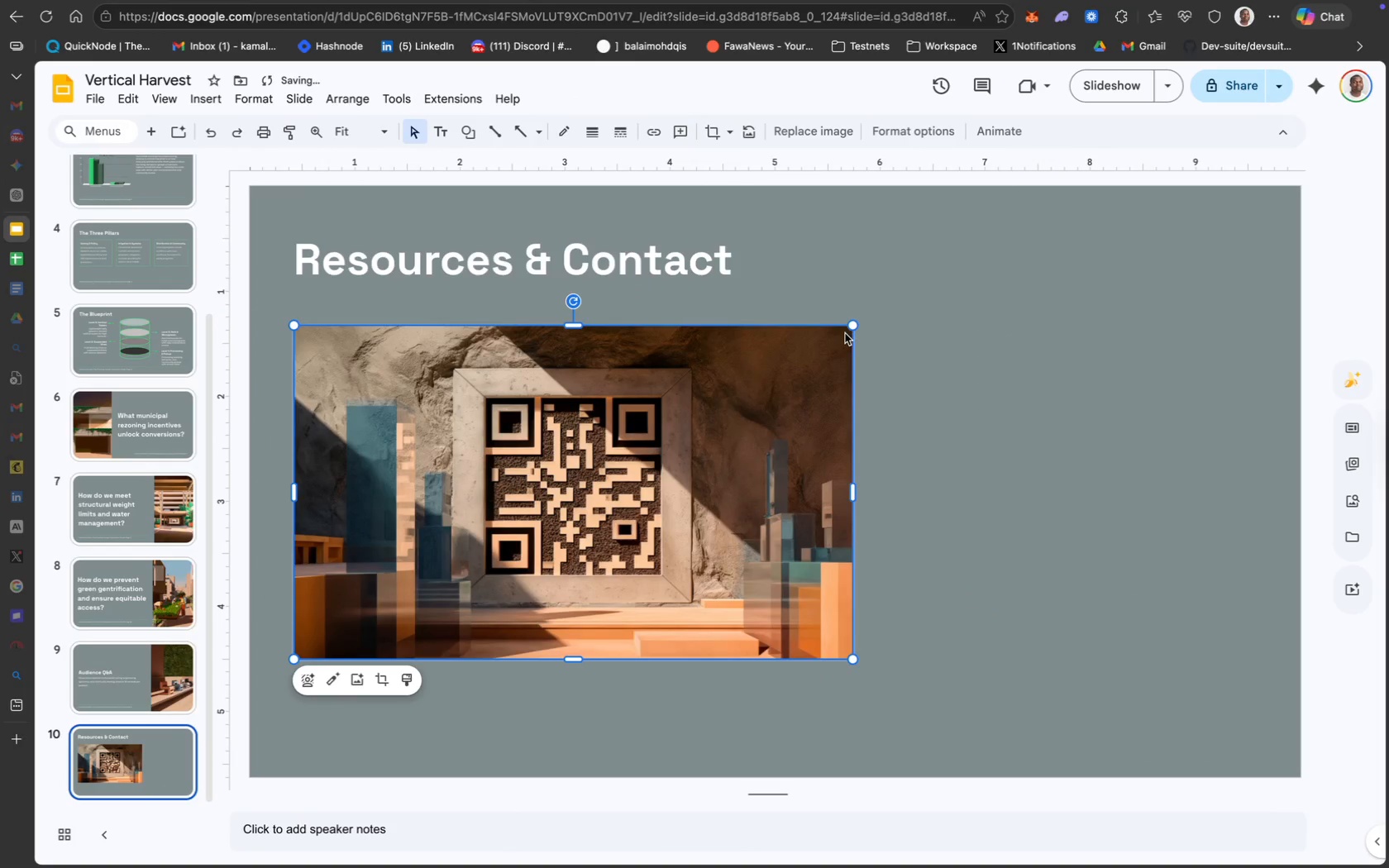 
left_click_drag(start_coordinate=[852, 327], to_coordinate=[774, 365])
 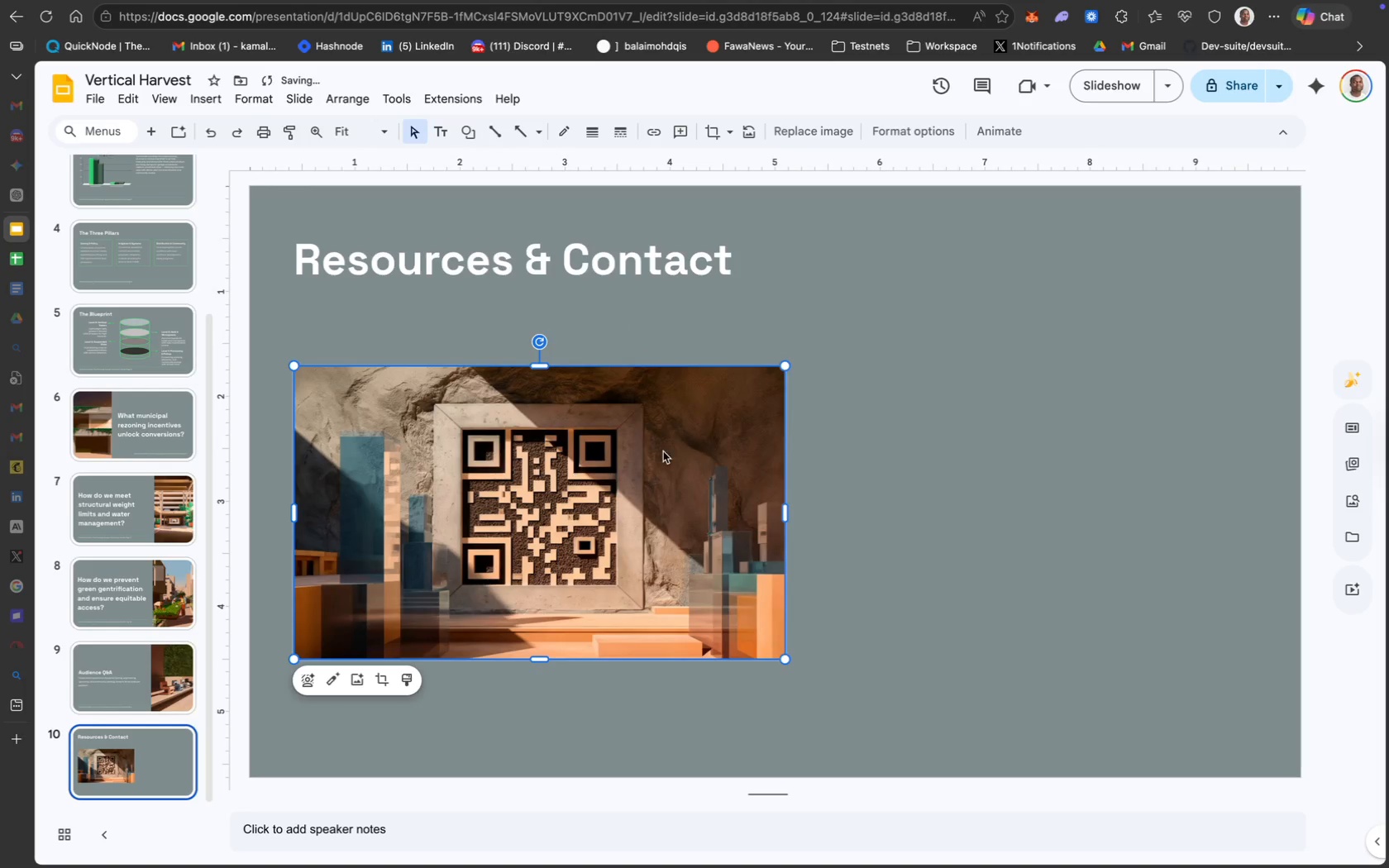 
left_click_drag(start_coordinate=[626, 471], to_coordinate=[629, 449])
 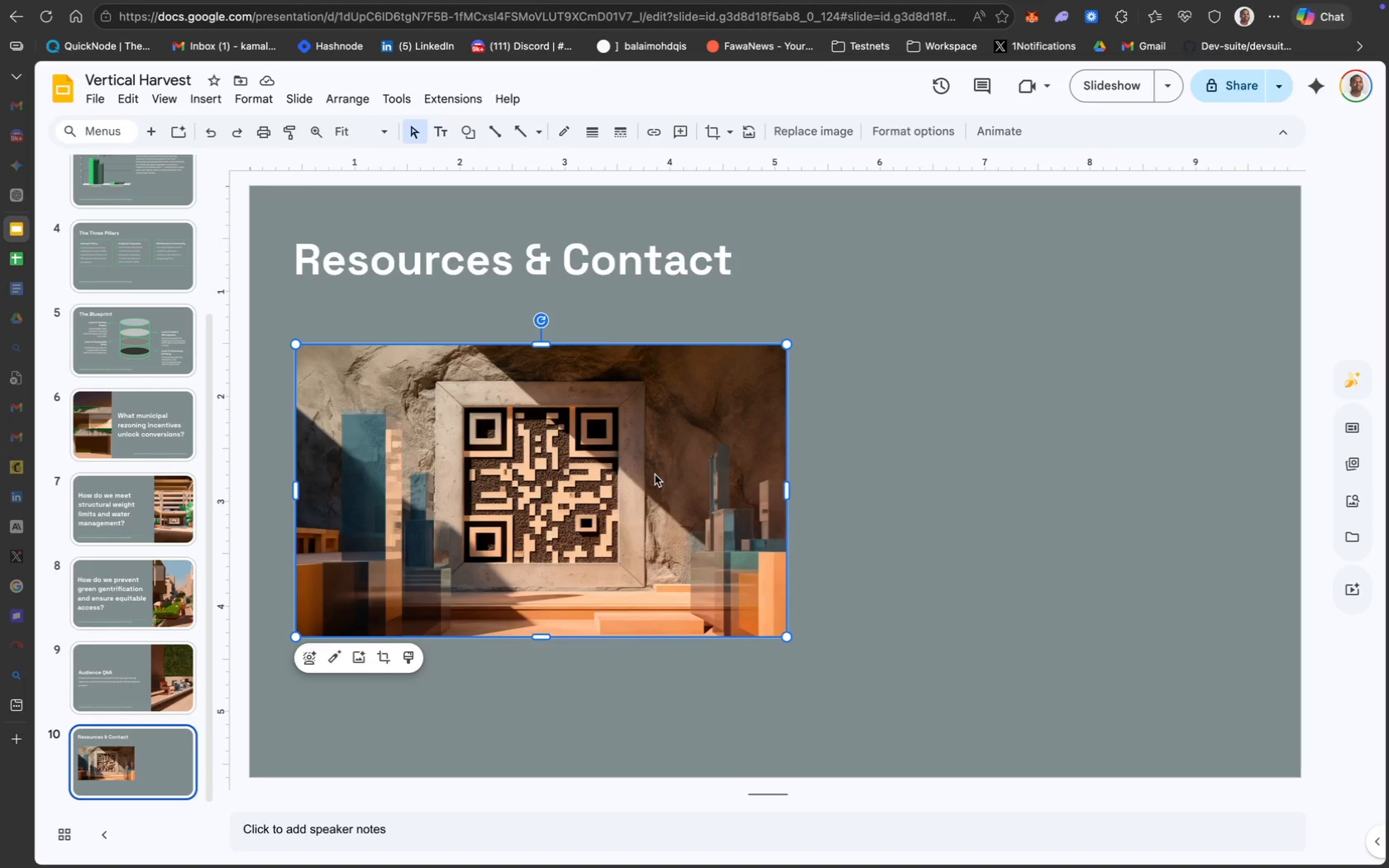 
wait(17.79)
 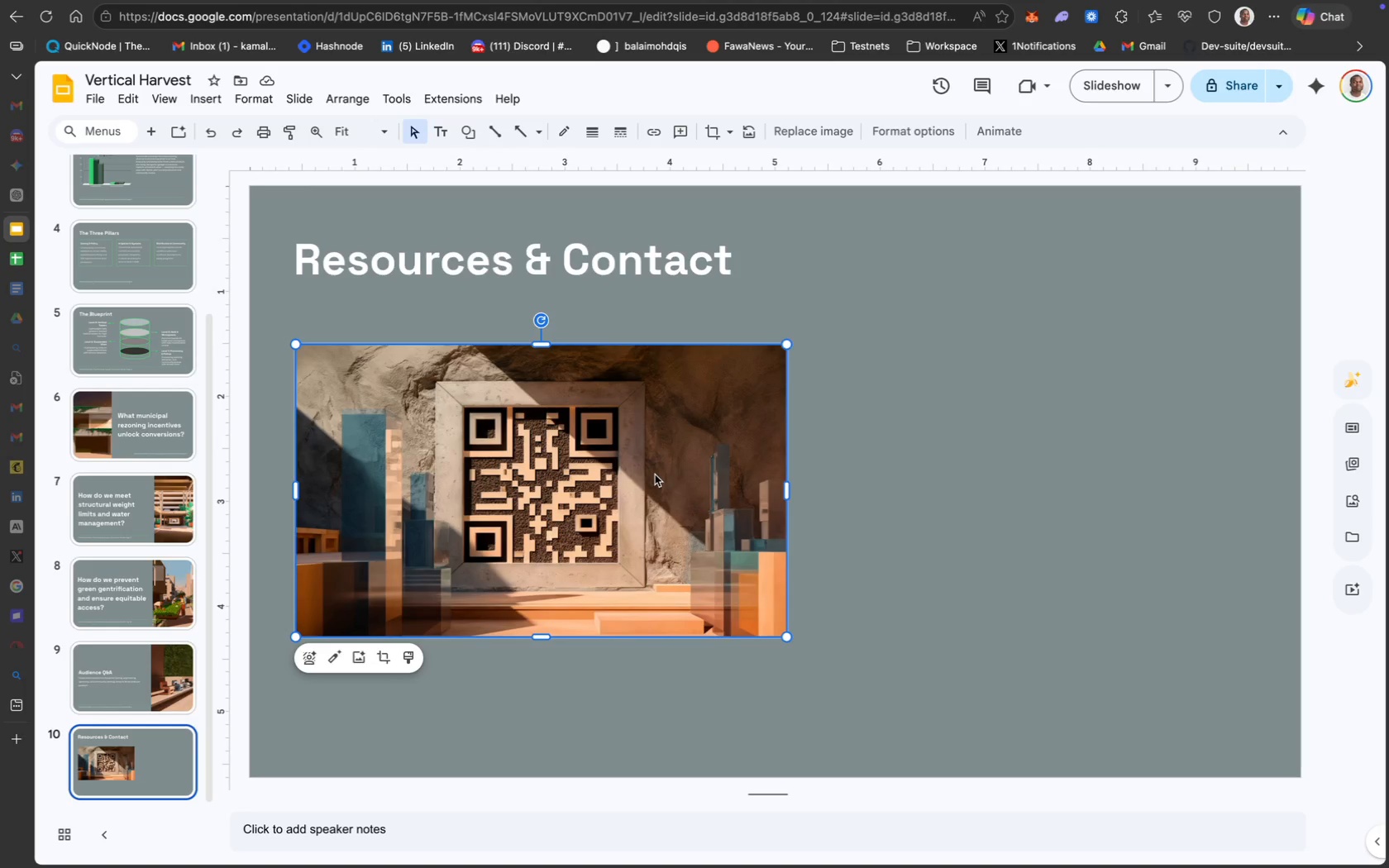 
left_click_drag(start_coordinate=[554, 500], to_coordinate=[578, 498])
 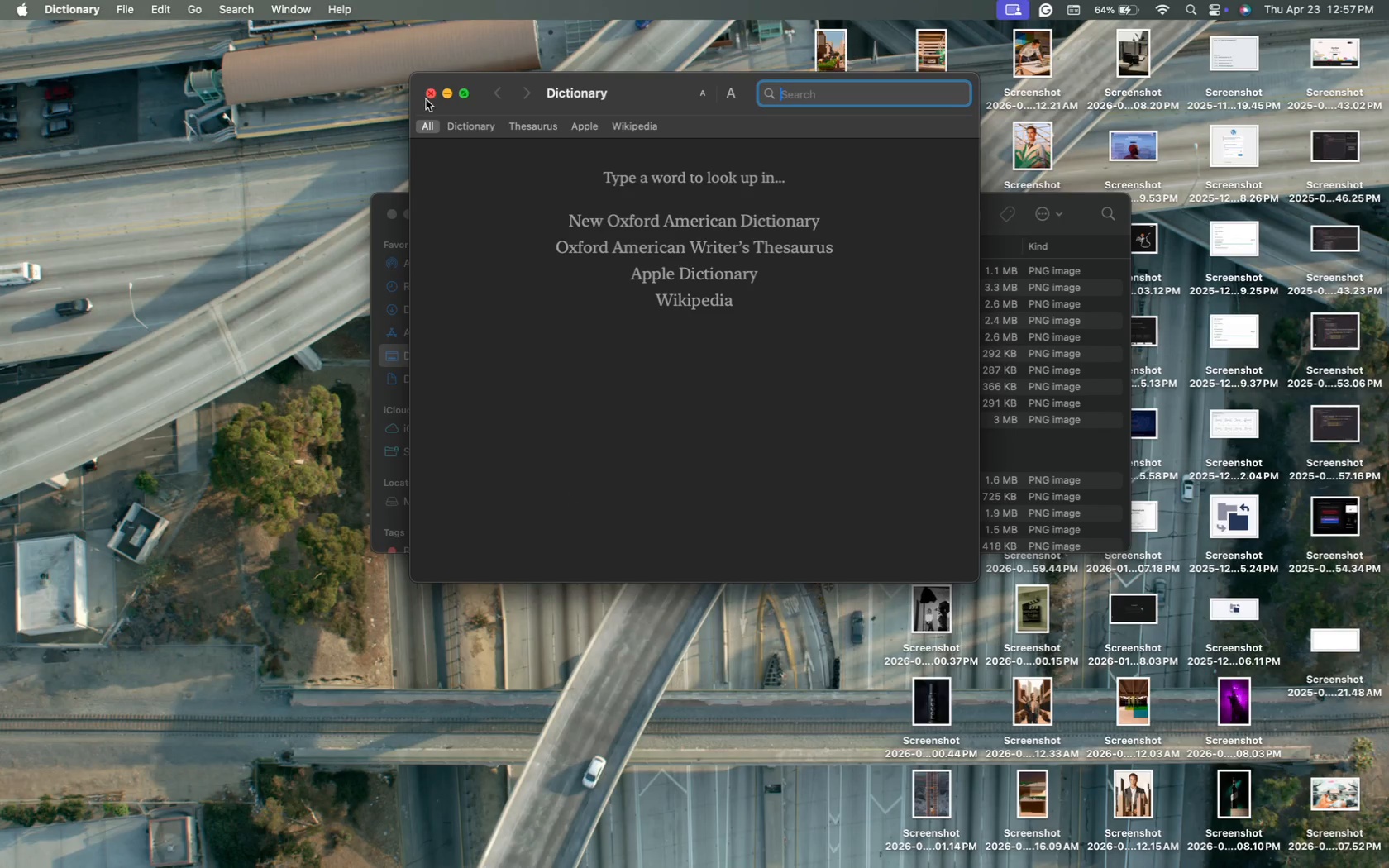 
left_click([431, 97])
 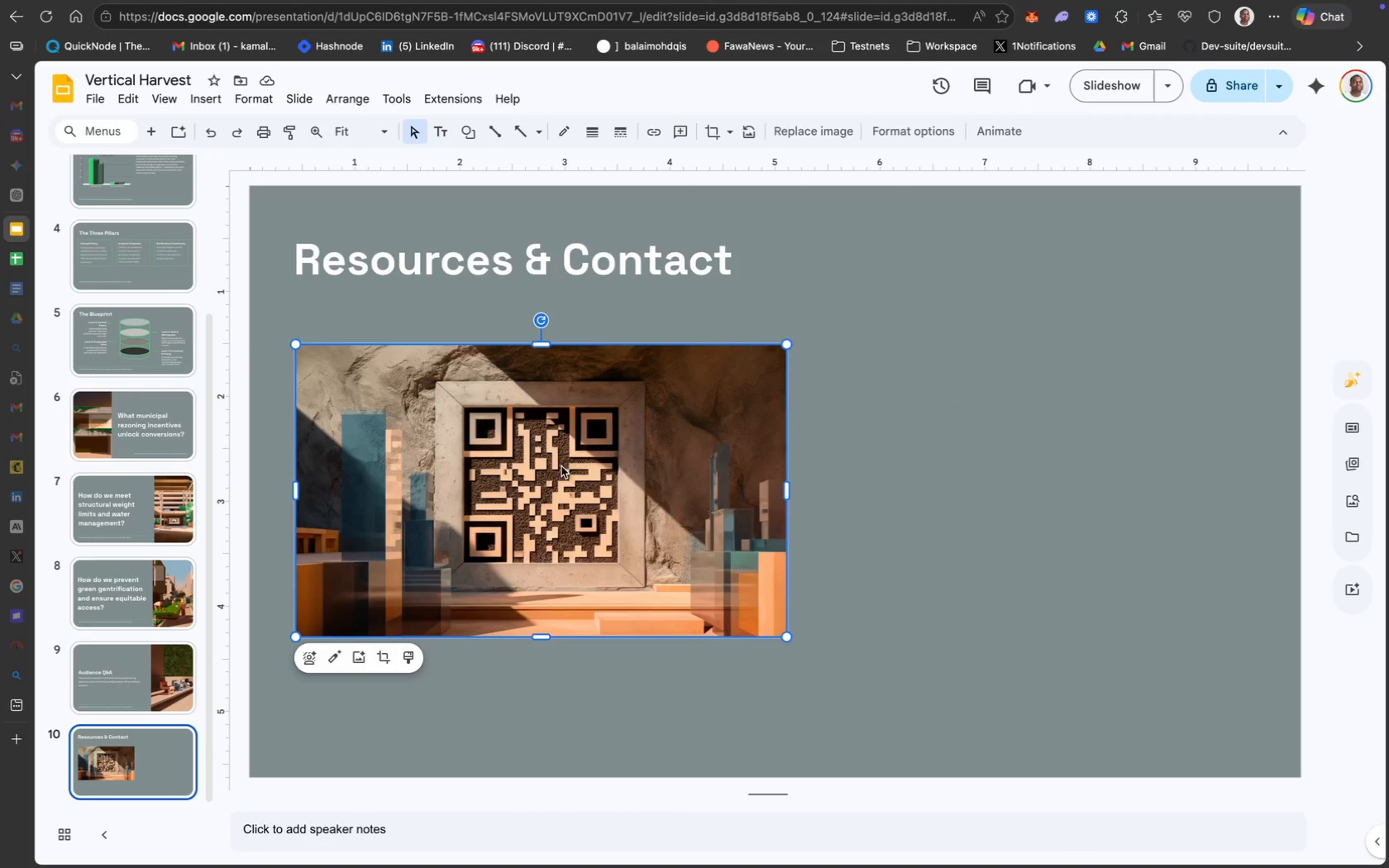 
wait(7.2)
 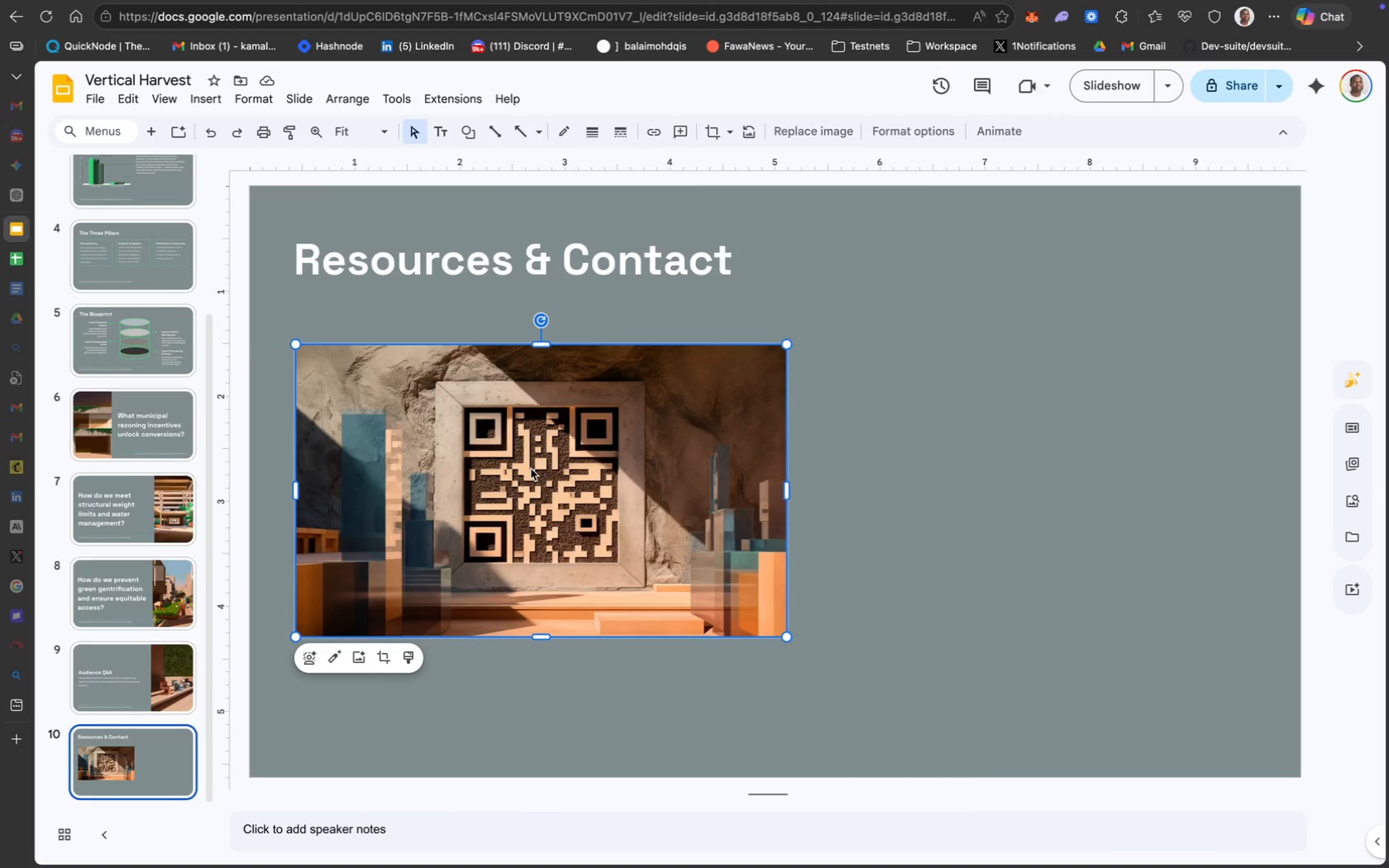 
left_click_drag(start_coordinate=[511, 474], to_coordinate=[532, 469])
 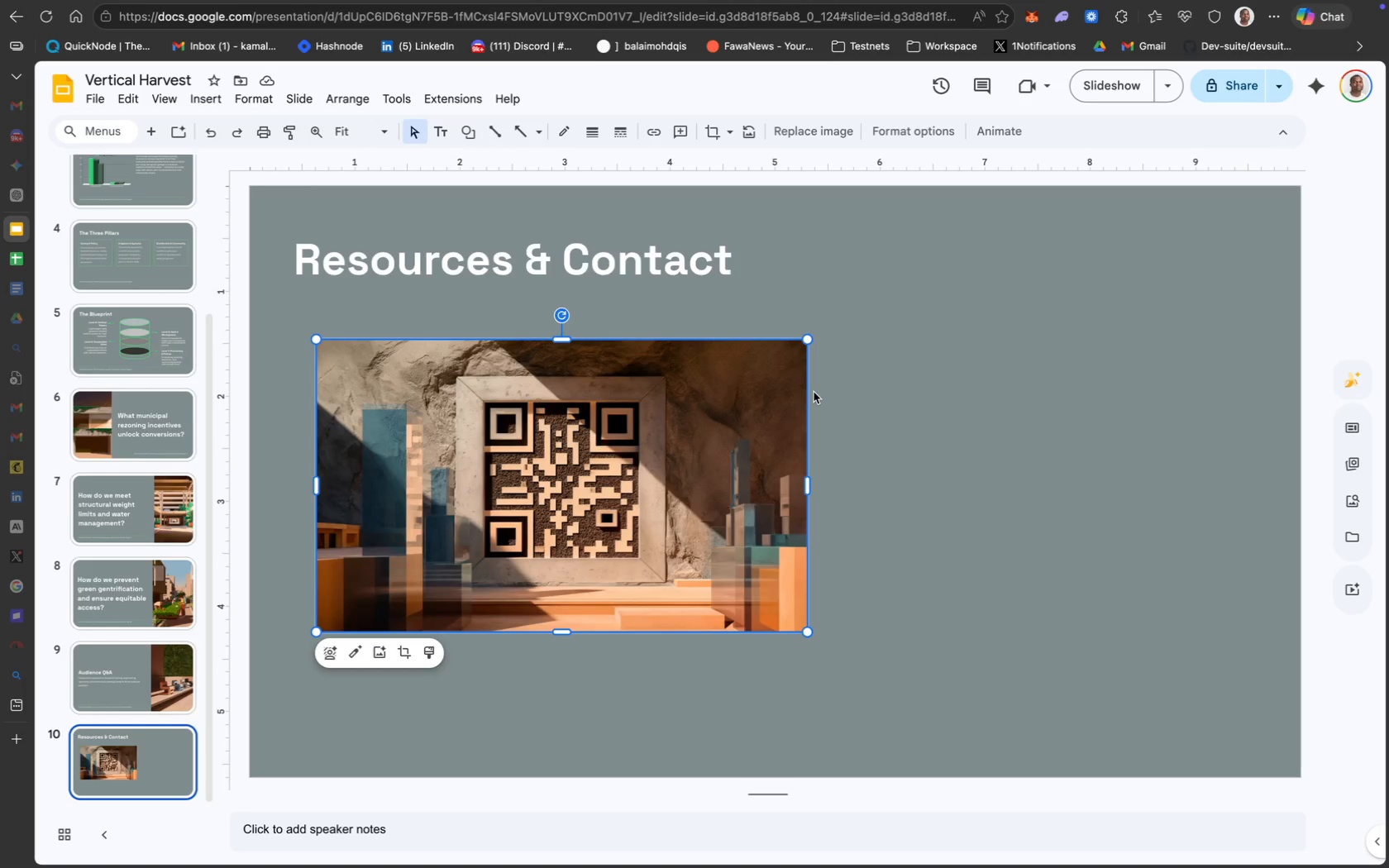 
wait(17.24)
 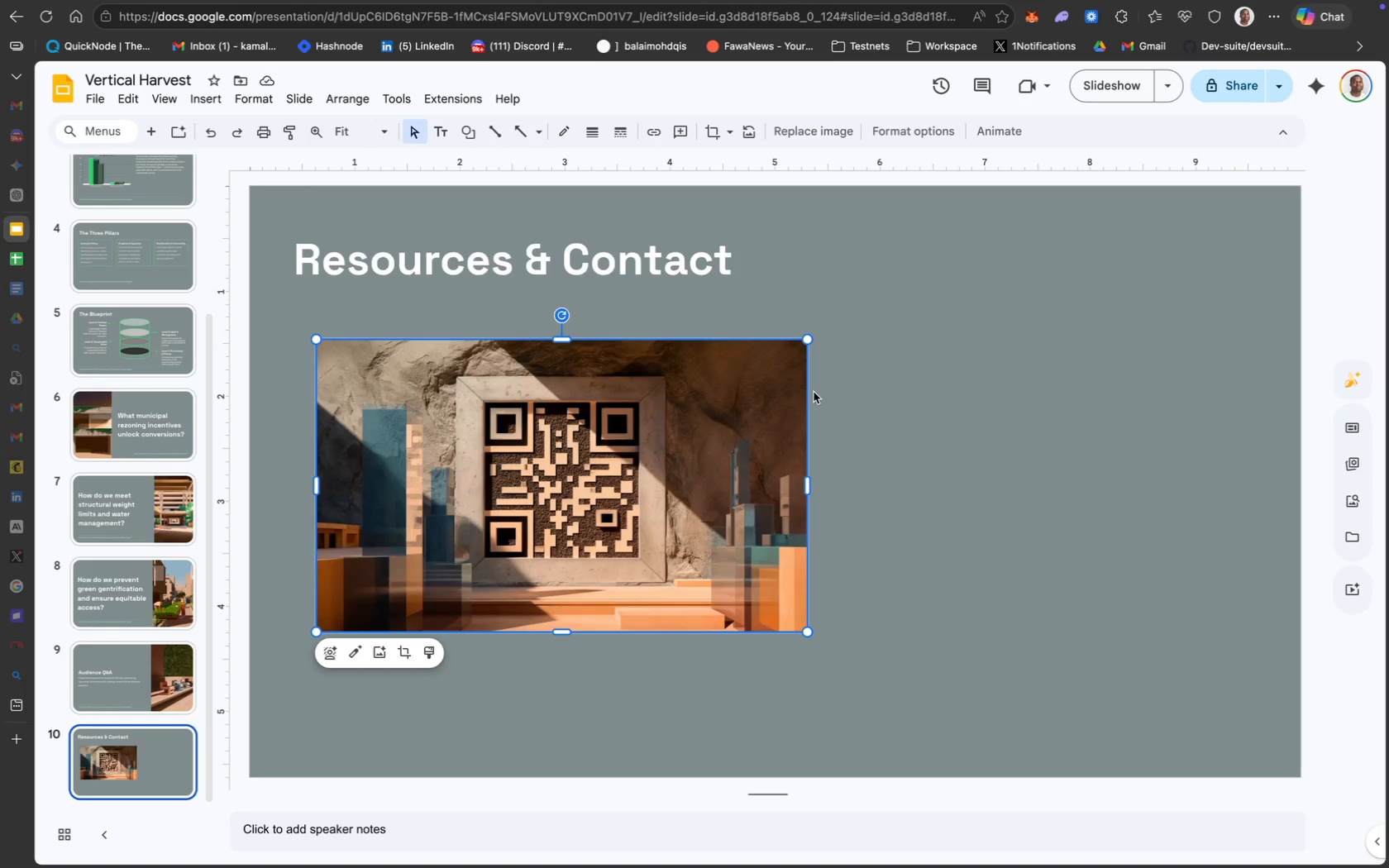 
left_click([807, 345])
 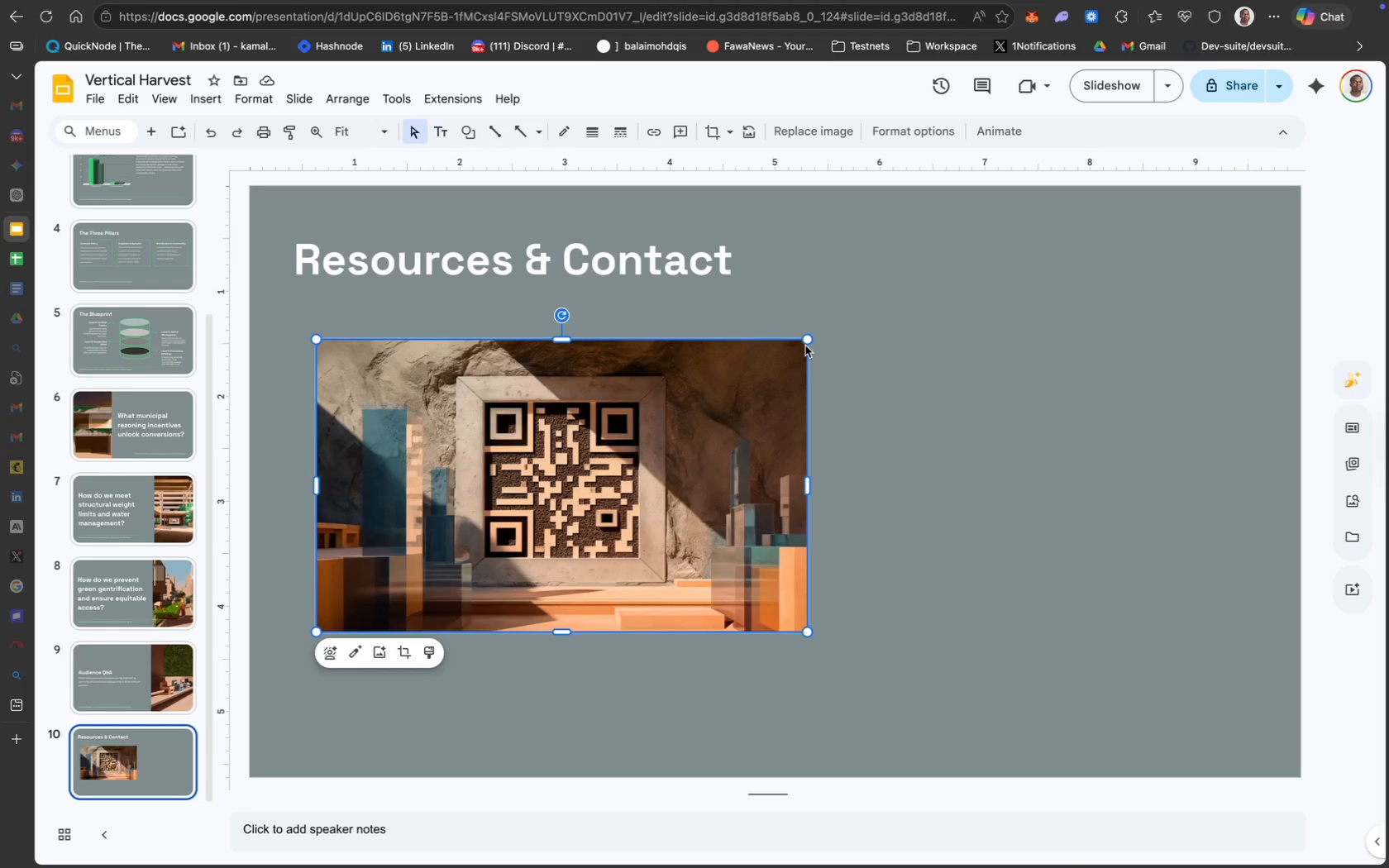 
left_click_drag(start_coordinate=[805, 339], to_coordinate=[766, 361])
 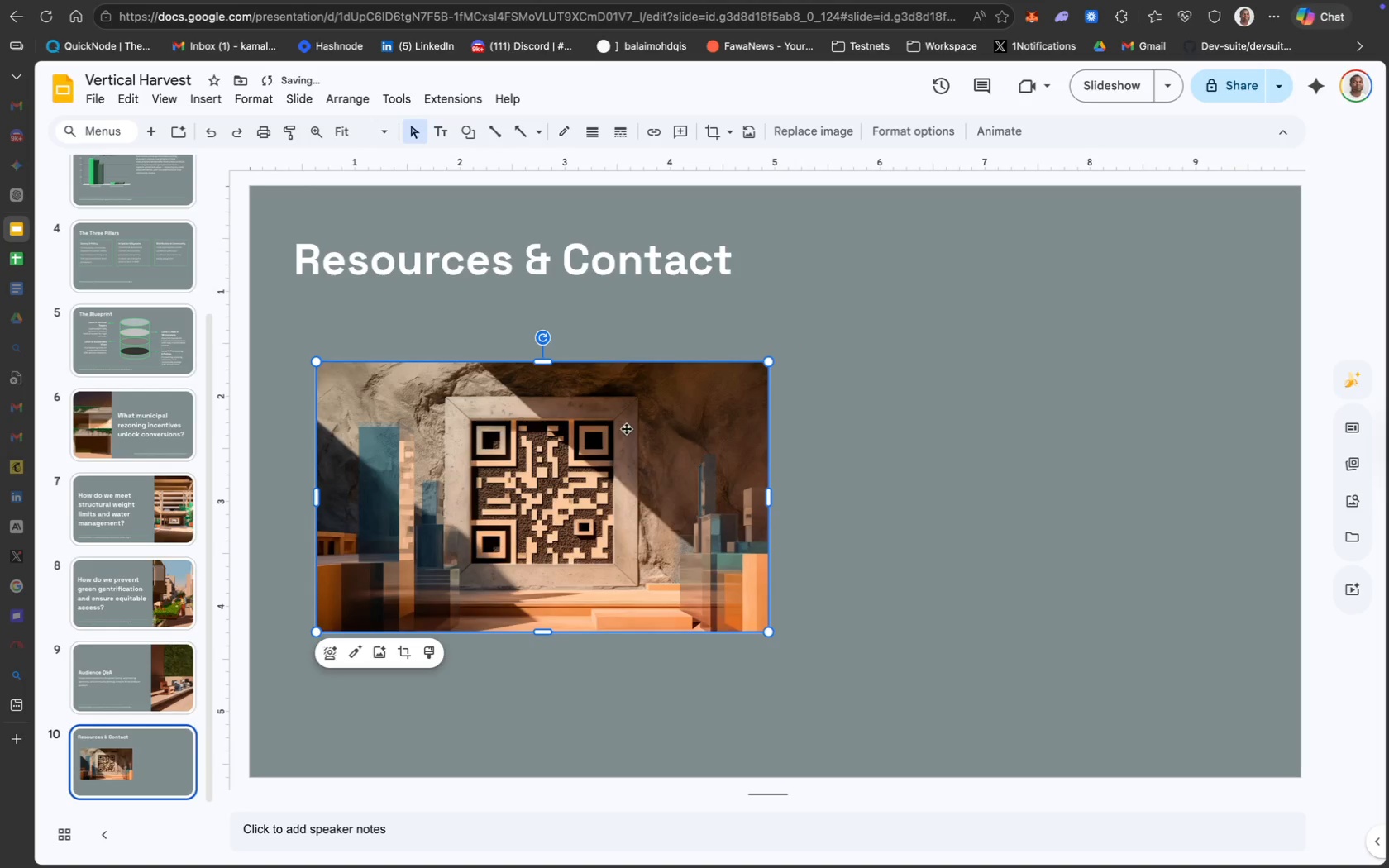 
left_click_drag(start_coordinate=[597, 445], to_coordinate=[576, 430])
 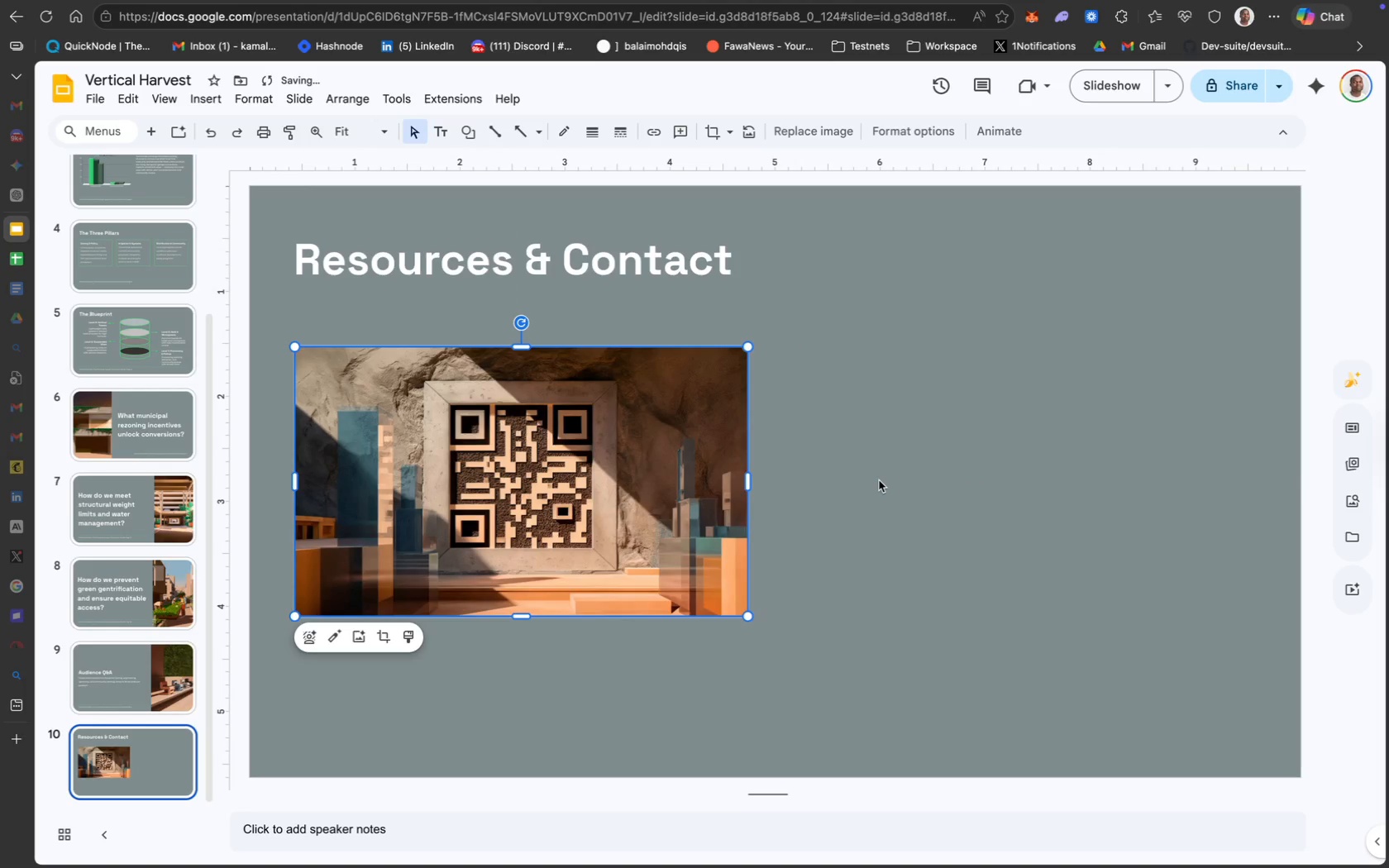 
key(CapsLock)
 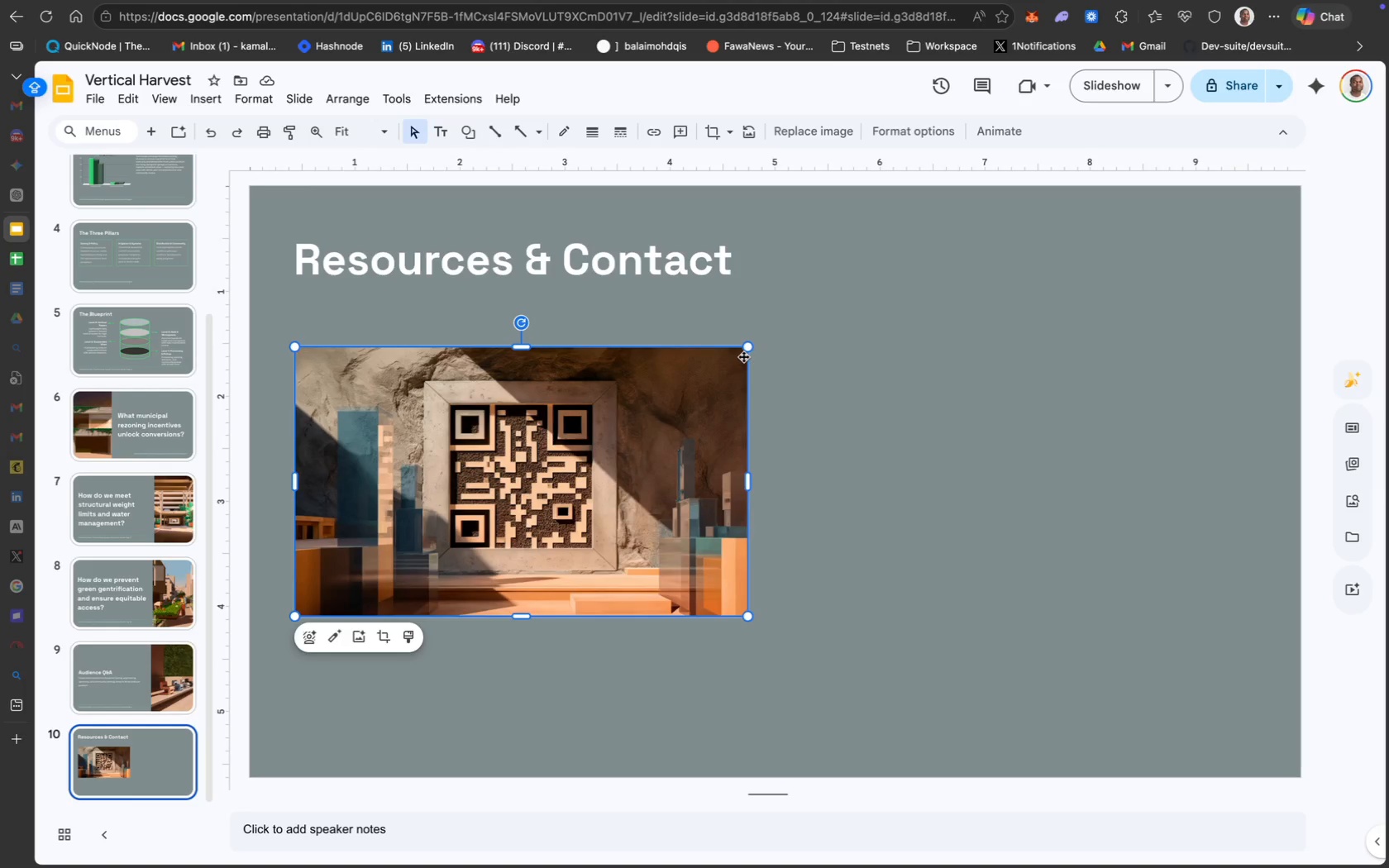 
wait(62.64)
 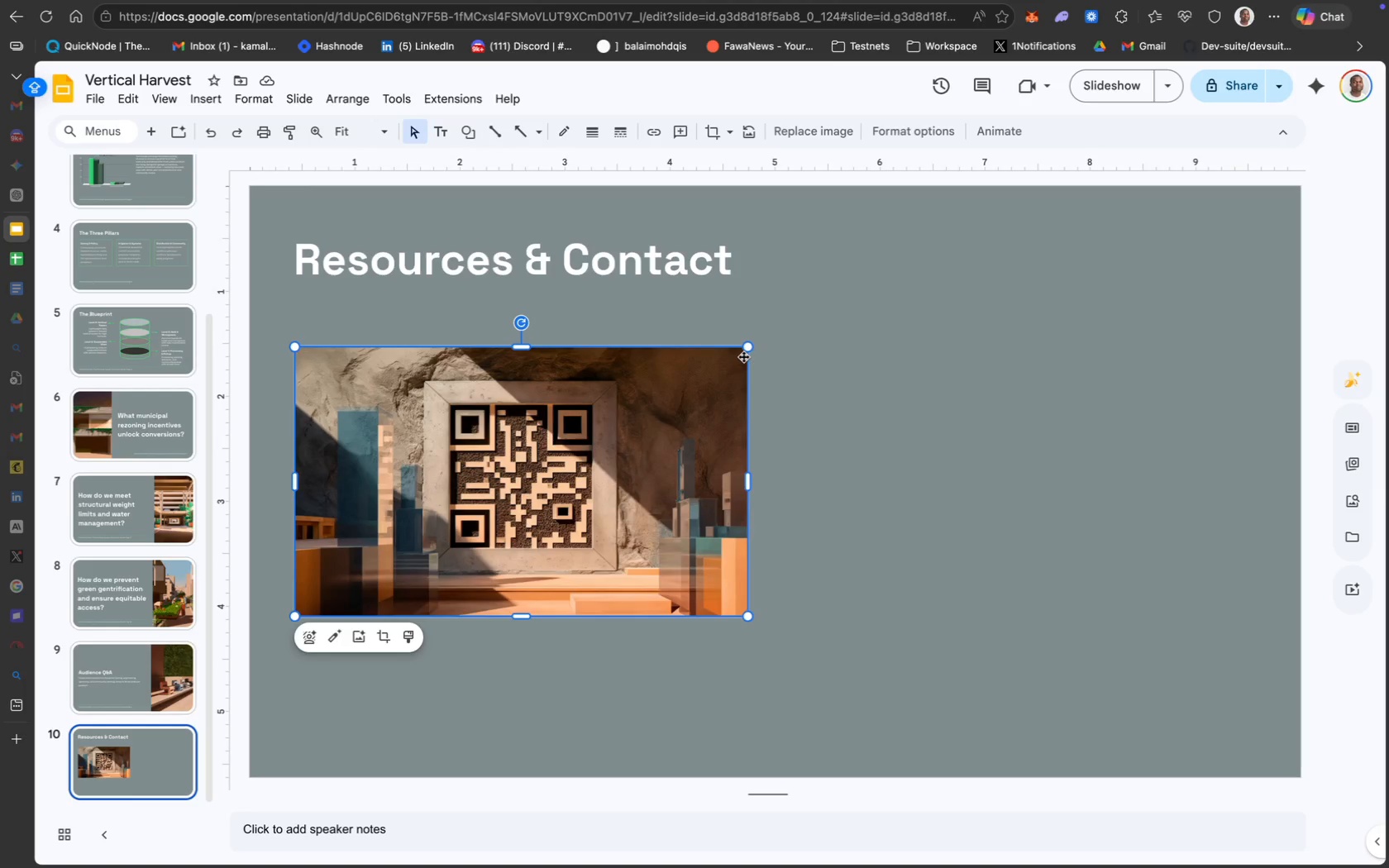 
left_click_drag(start_coordinate=[747, 348], to_coordinate=[731, 355])
 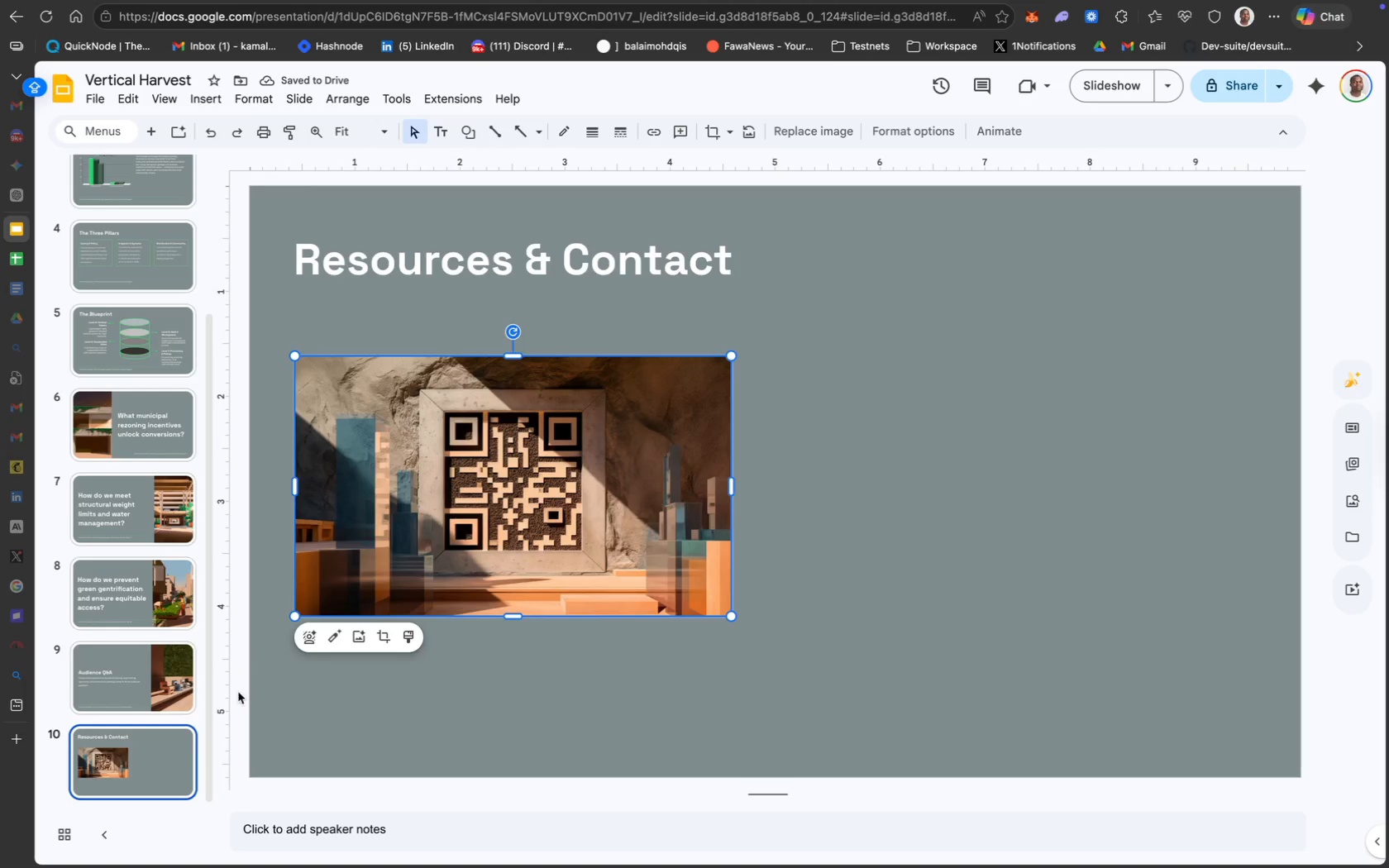 
left_click([145, 587])
 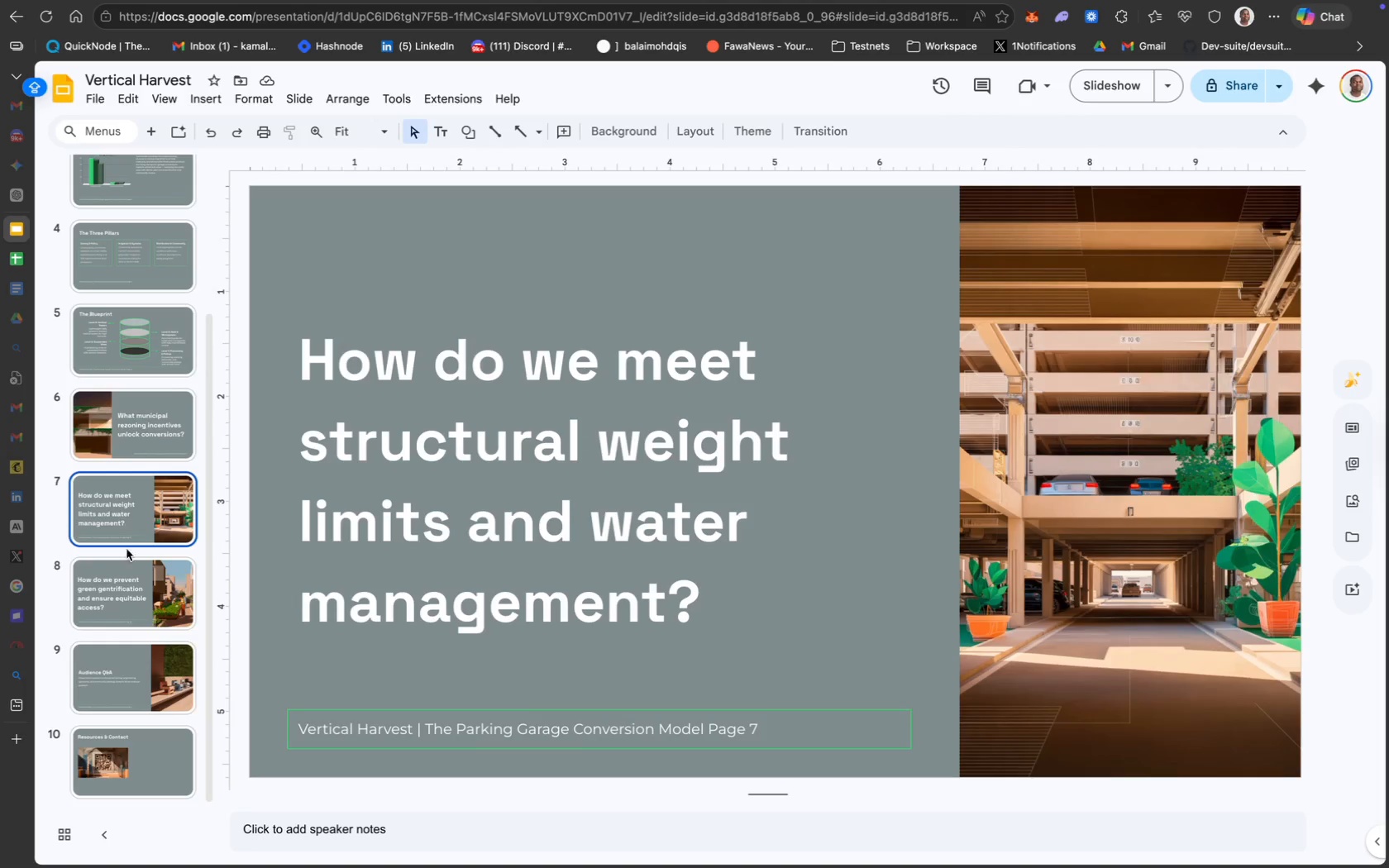 
left_click([134, 606])
 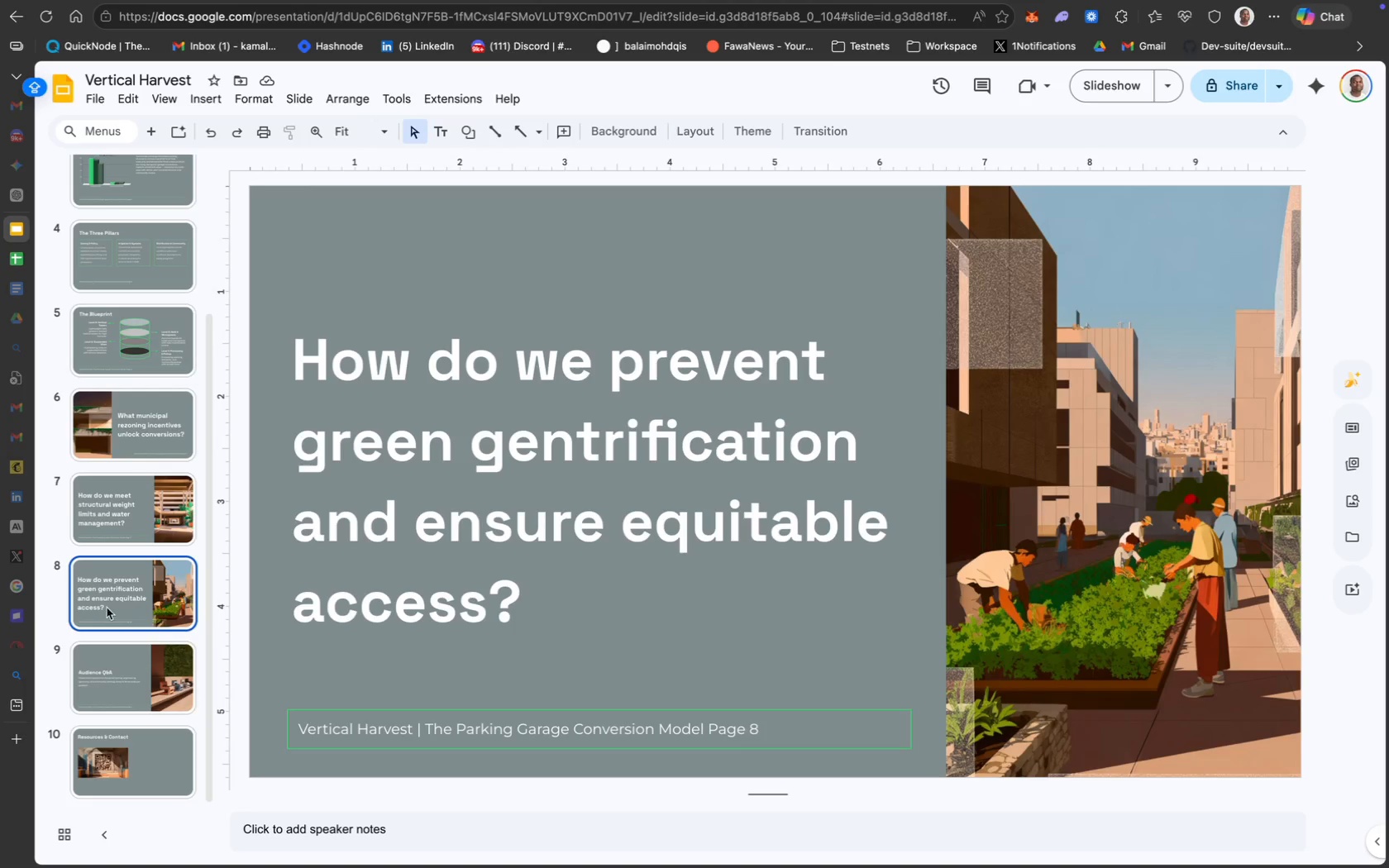 
wait(32.7)
 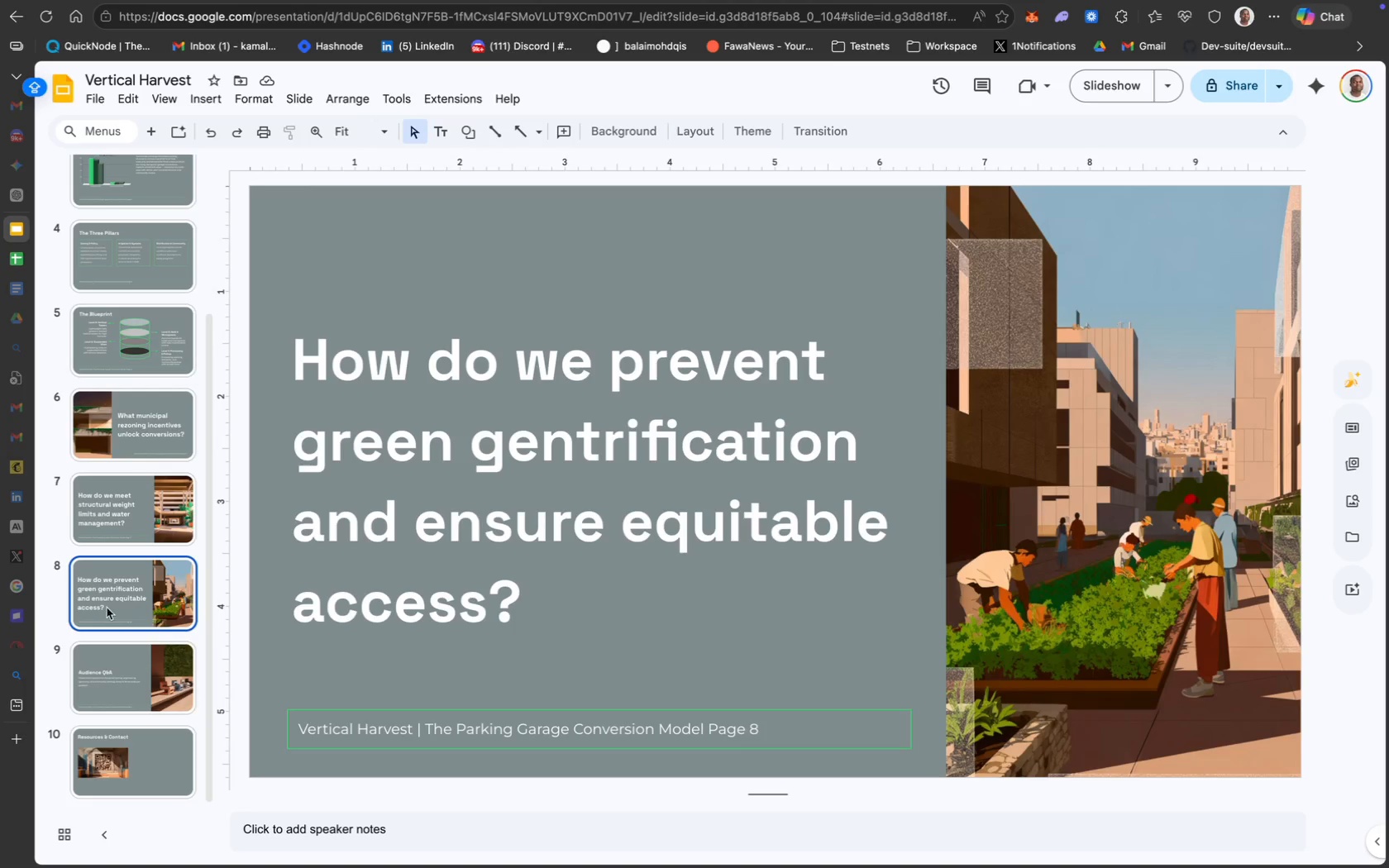 
left_click([452, 516])
 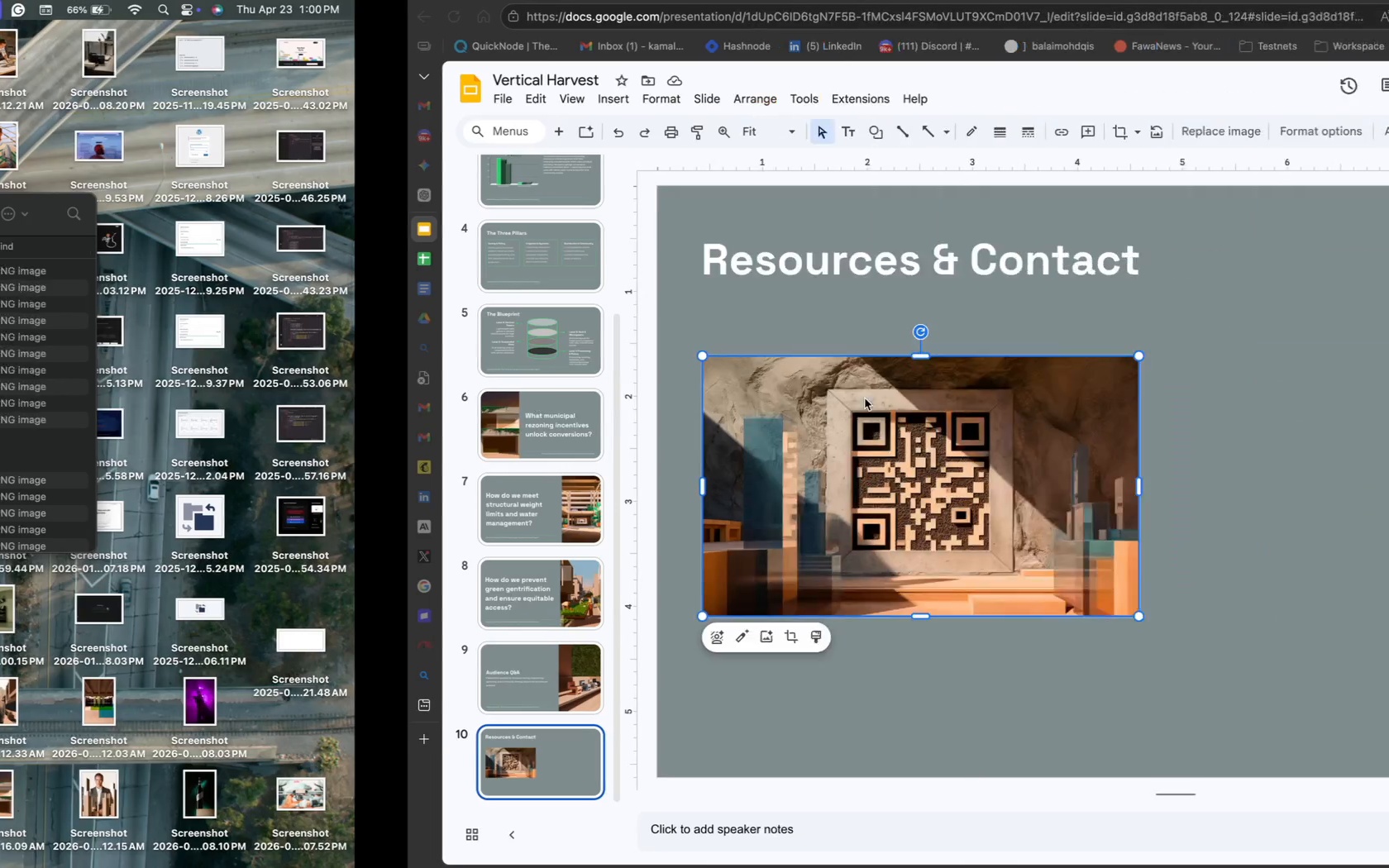 
wait(38.19)
 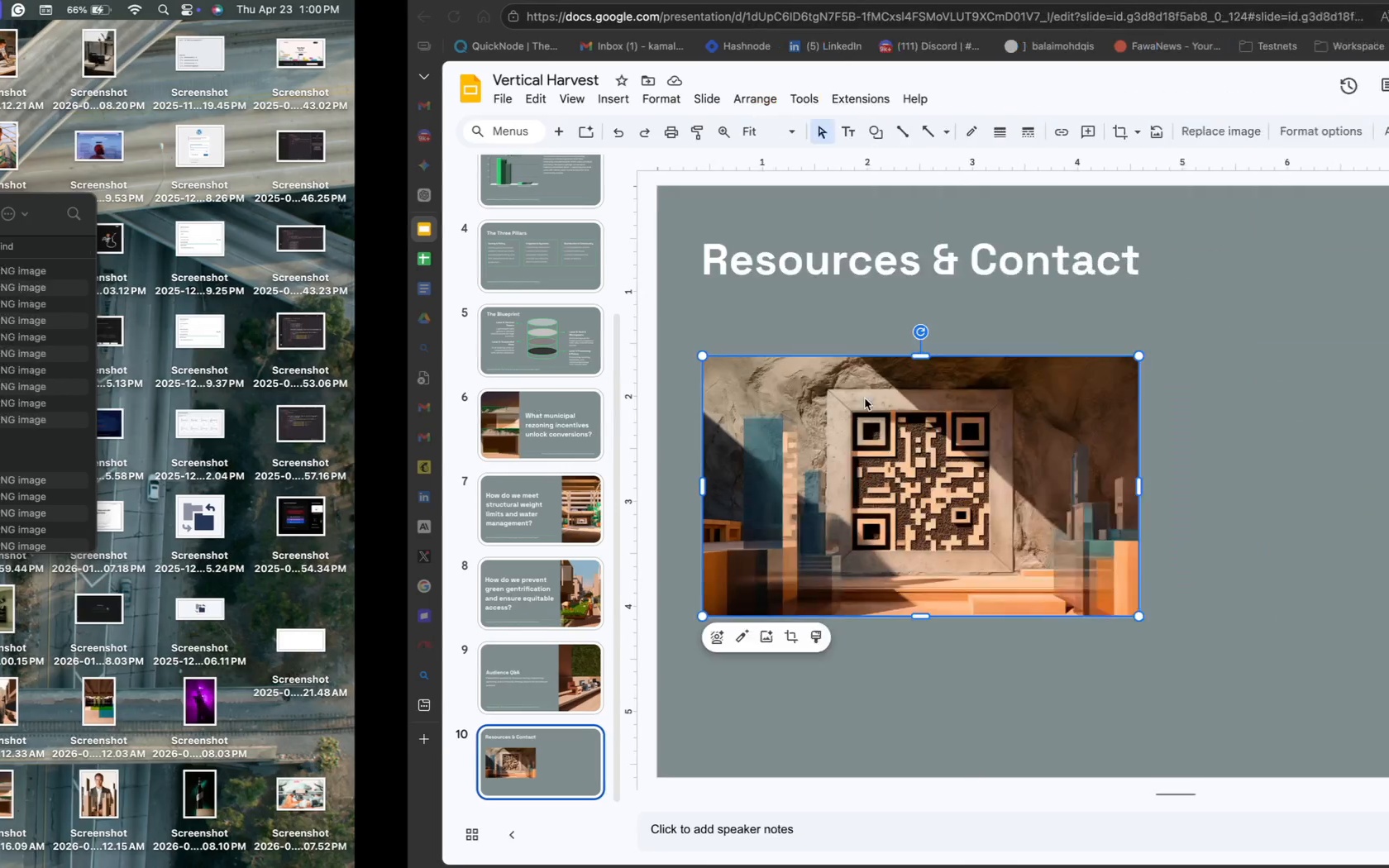 
left_click([839, 443])
 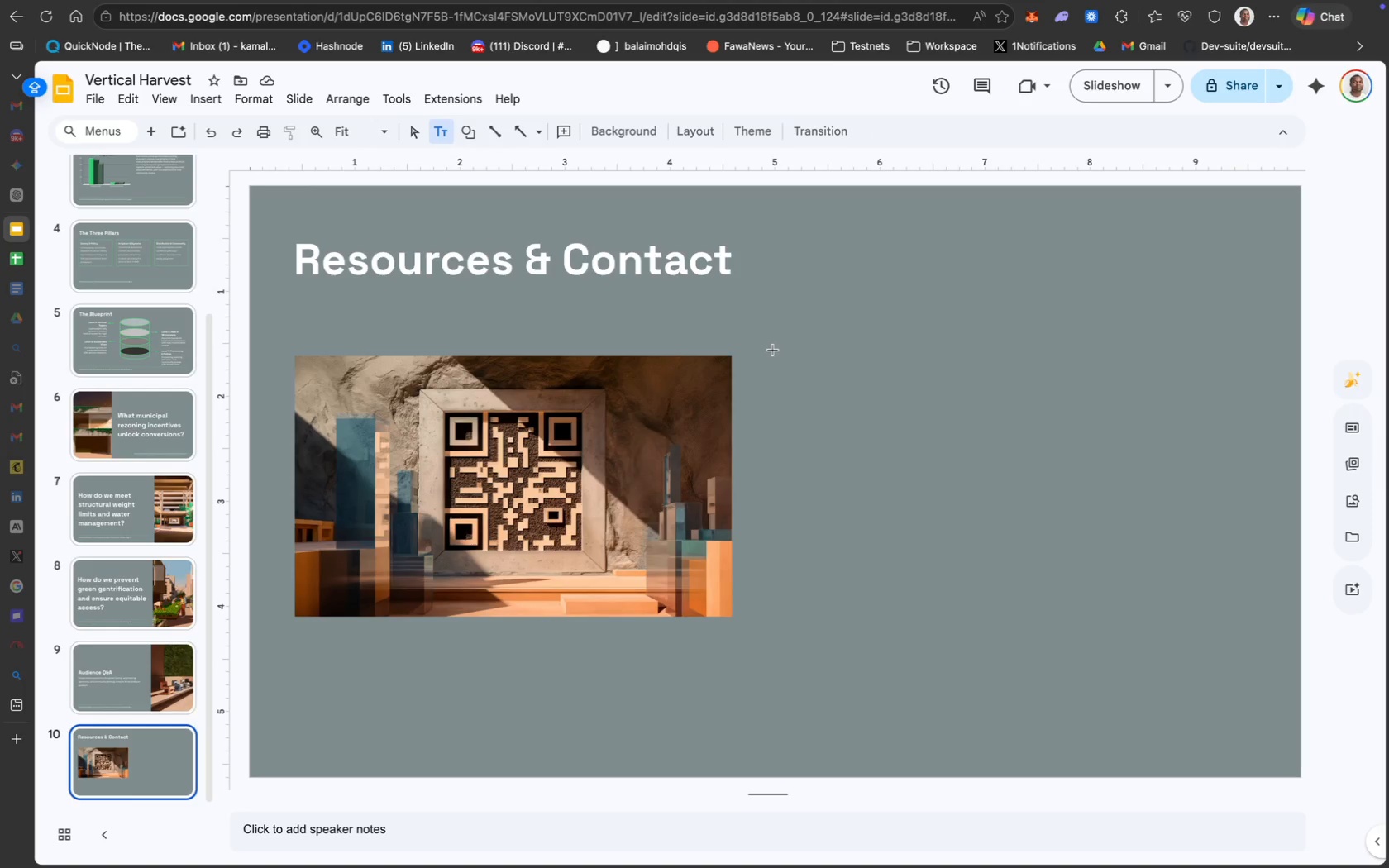 
left_click([771, 346])
 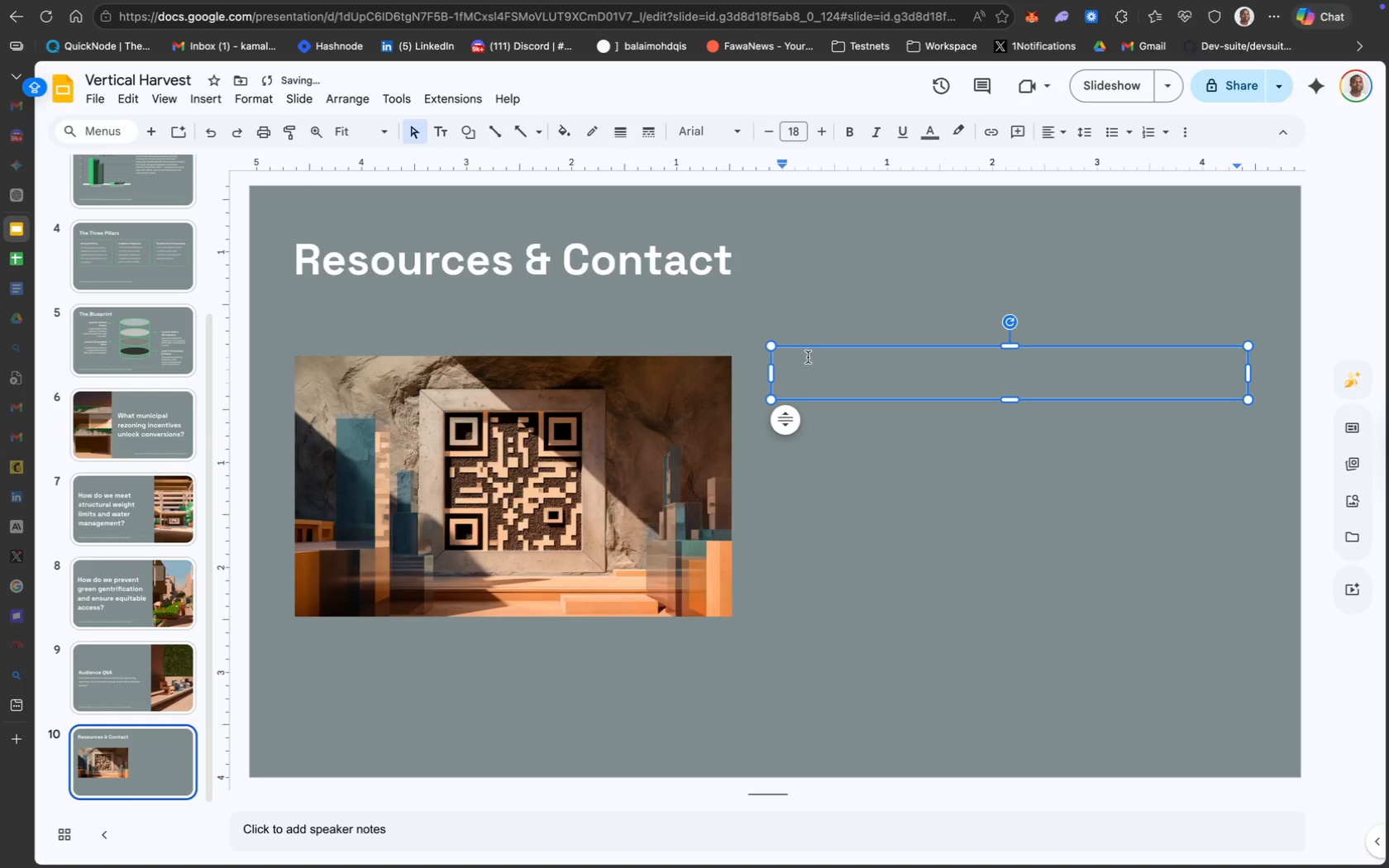 
left_click_drag(start_coordinate=[826, 348], to_coordinate=[809, 360])
 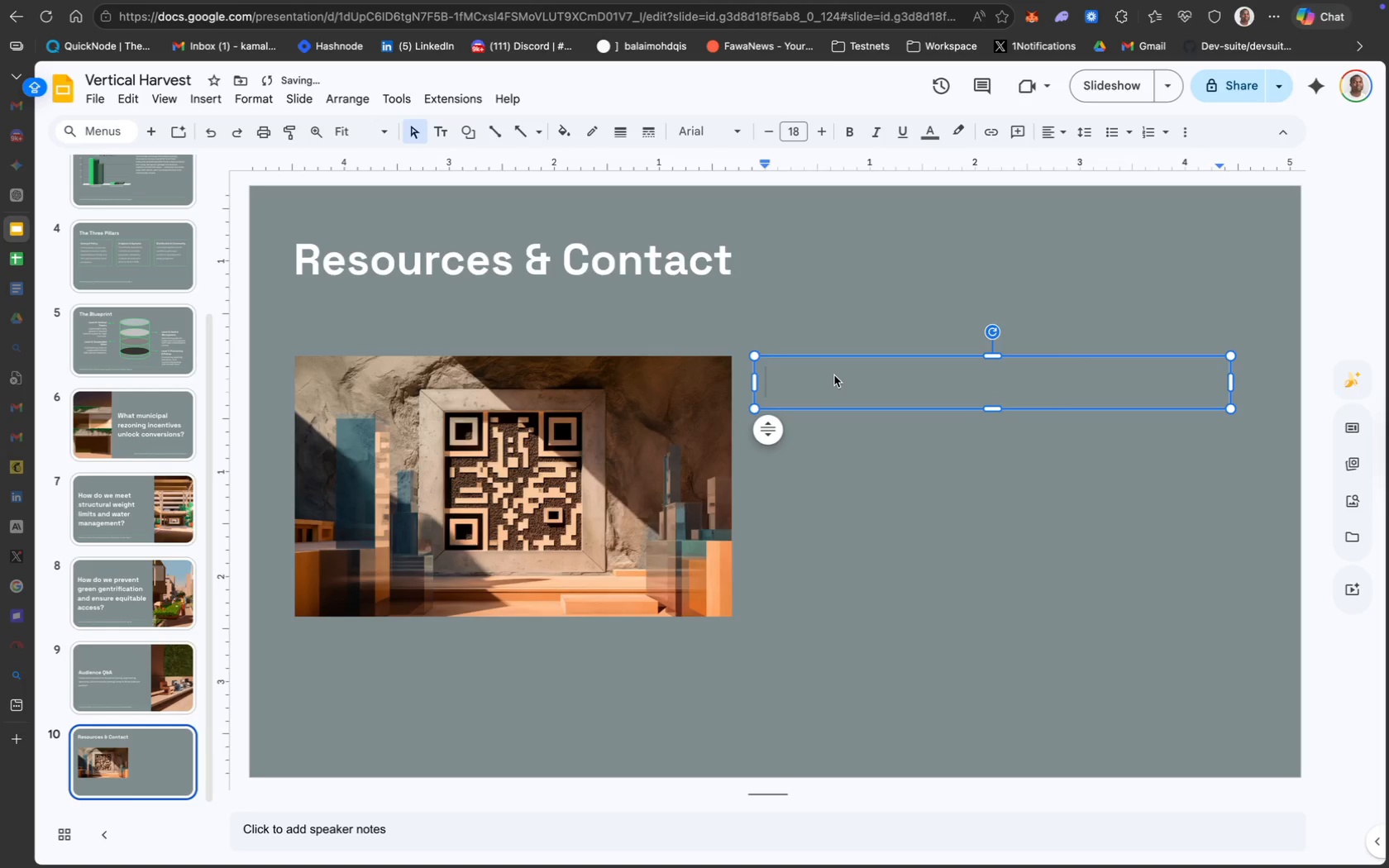 
key(CapsLock)
 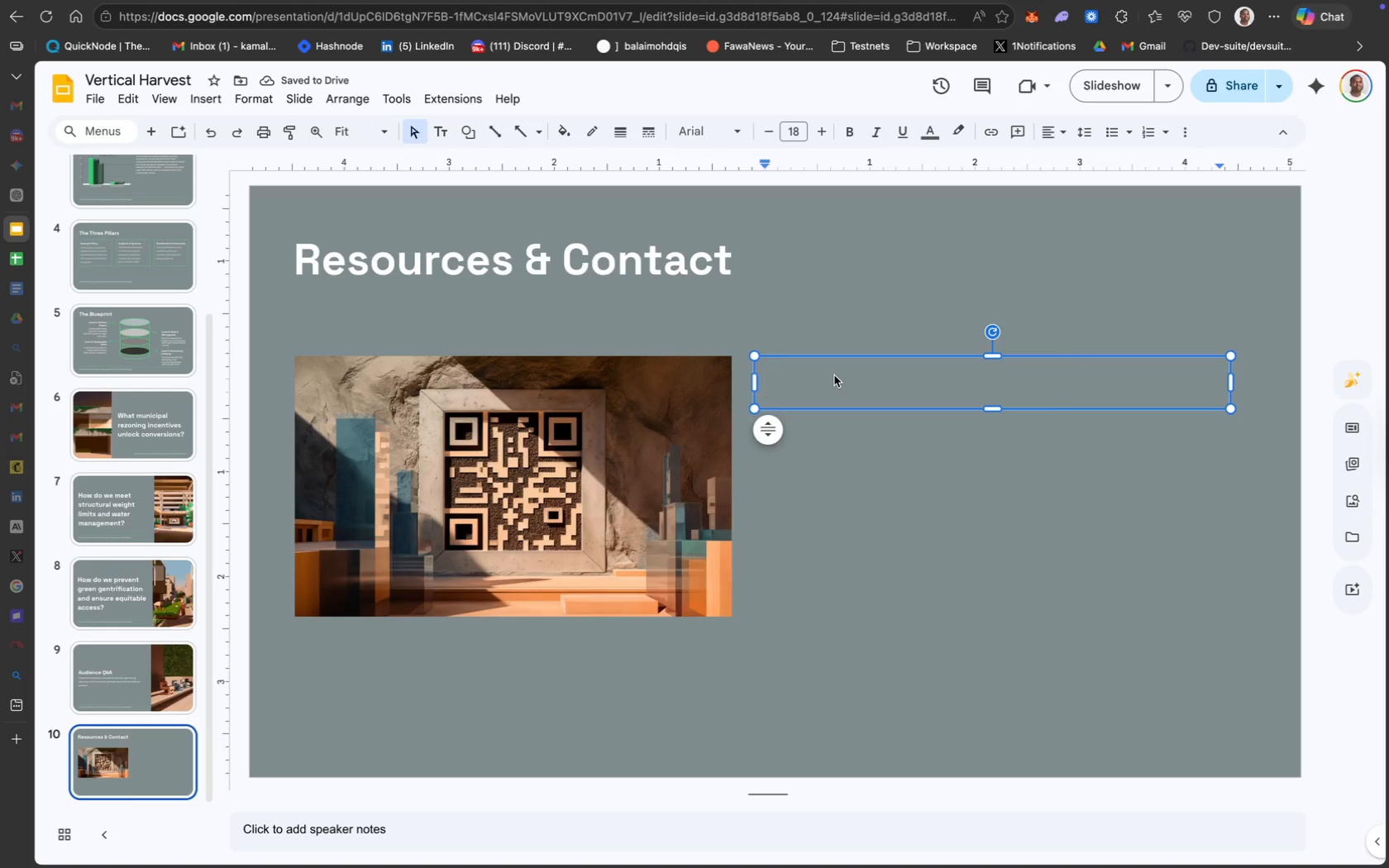 
key(CapsLock)
 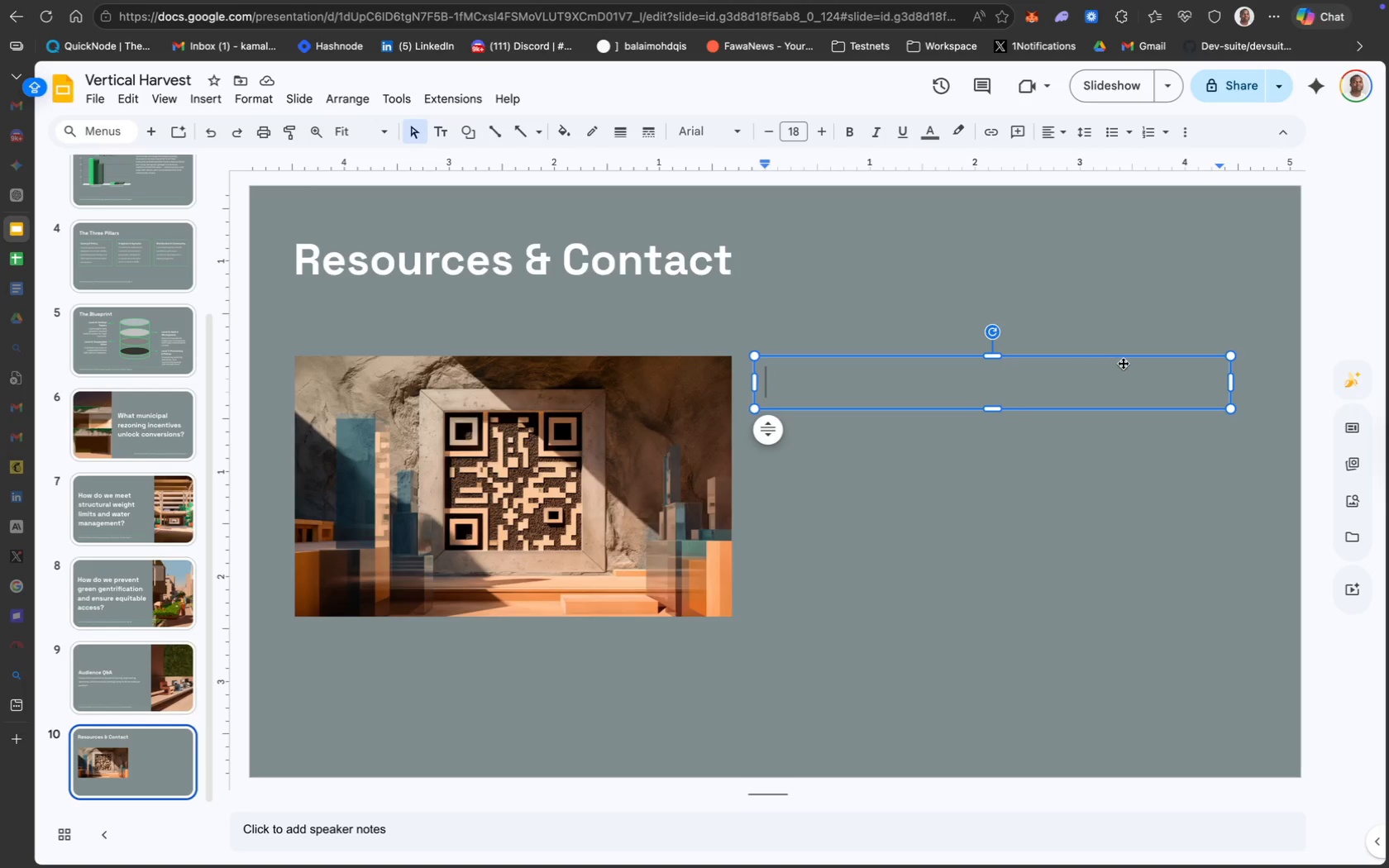 
wait(42.8)
 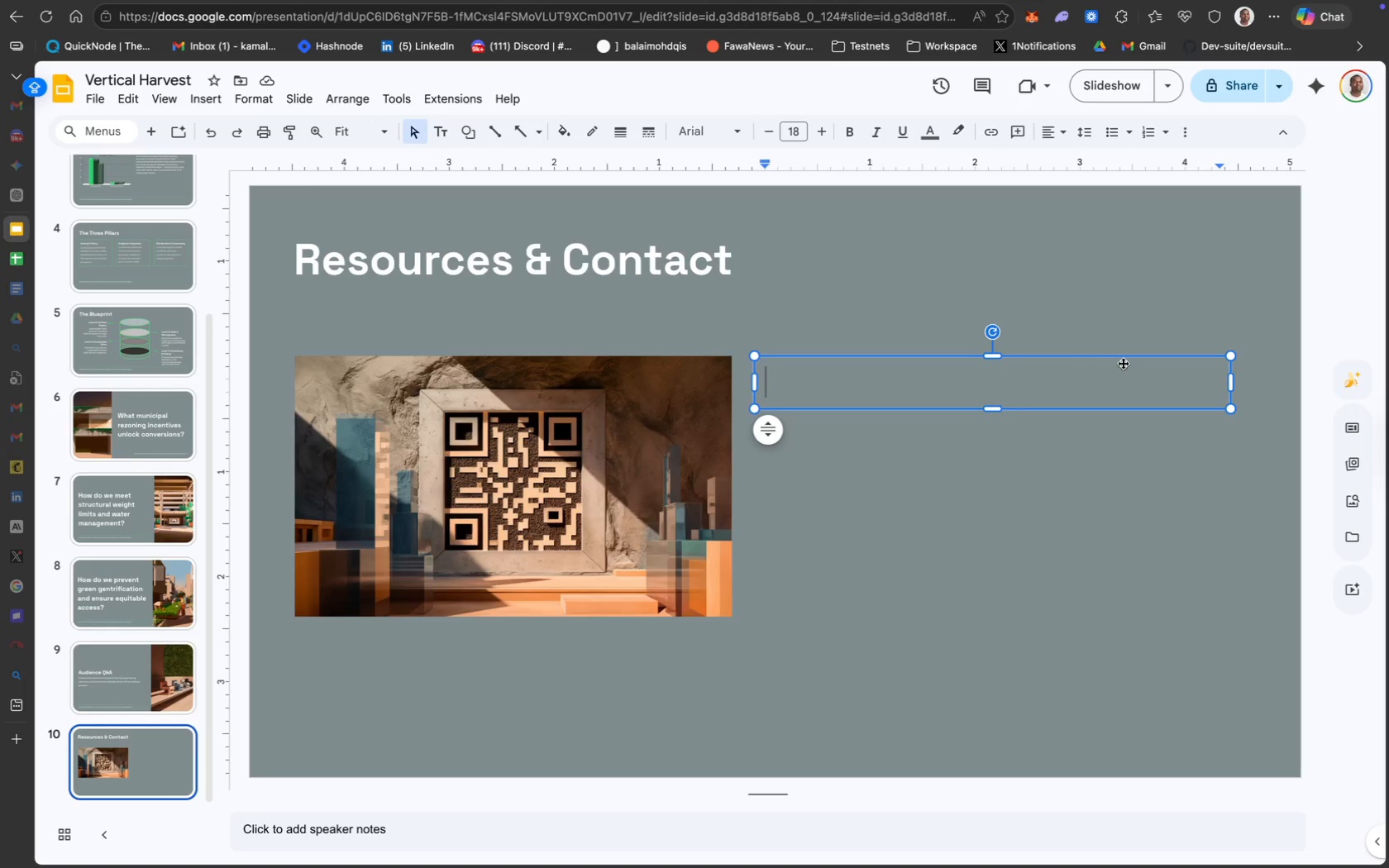 
left_click_drag(start_coordinate=[755, 383], to_coordinate=[775, 384])
 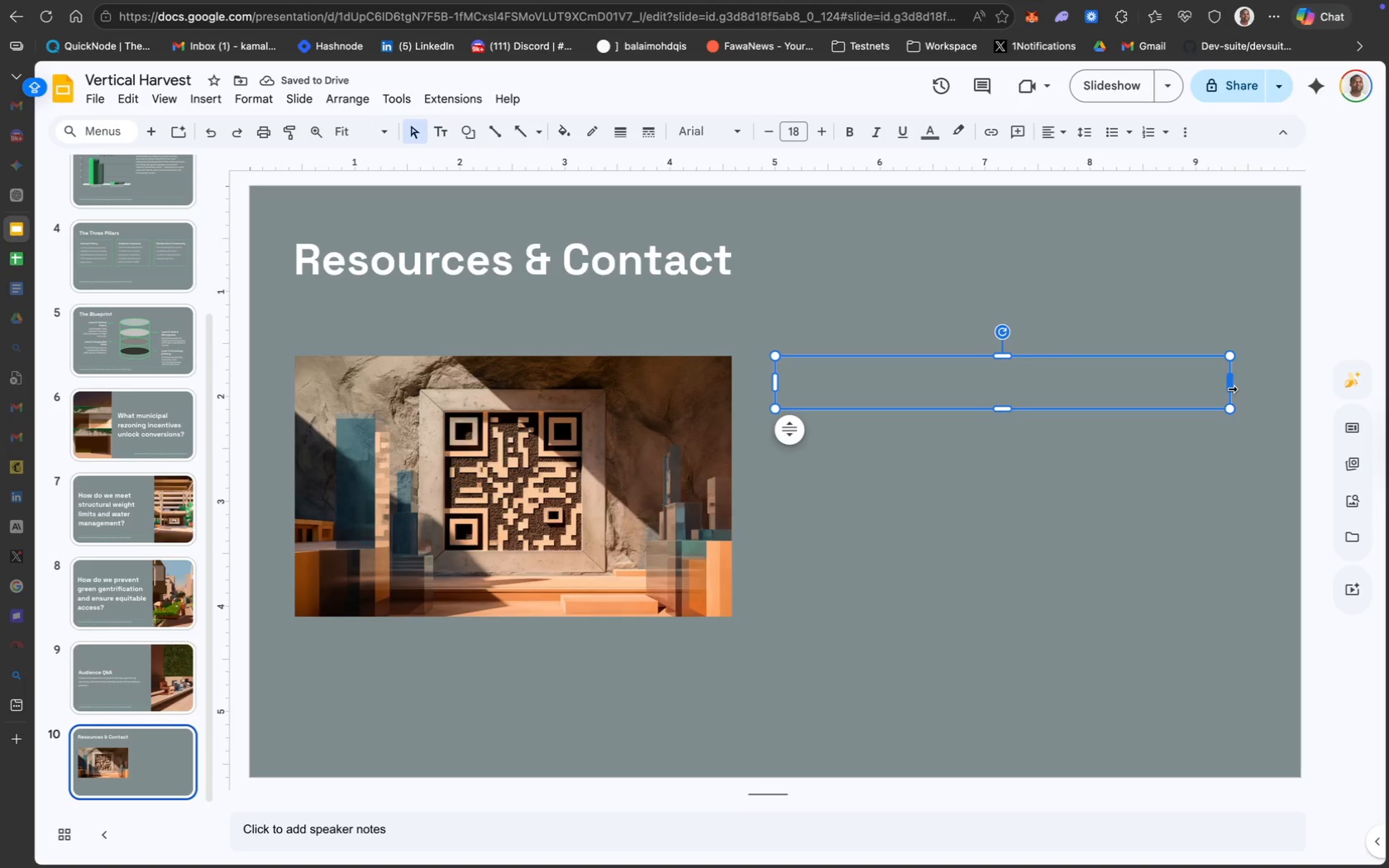 
wait(6.8)
 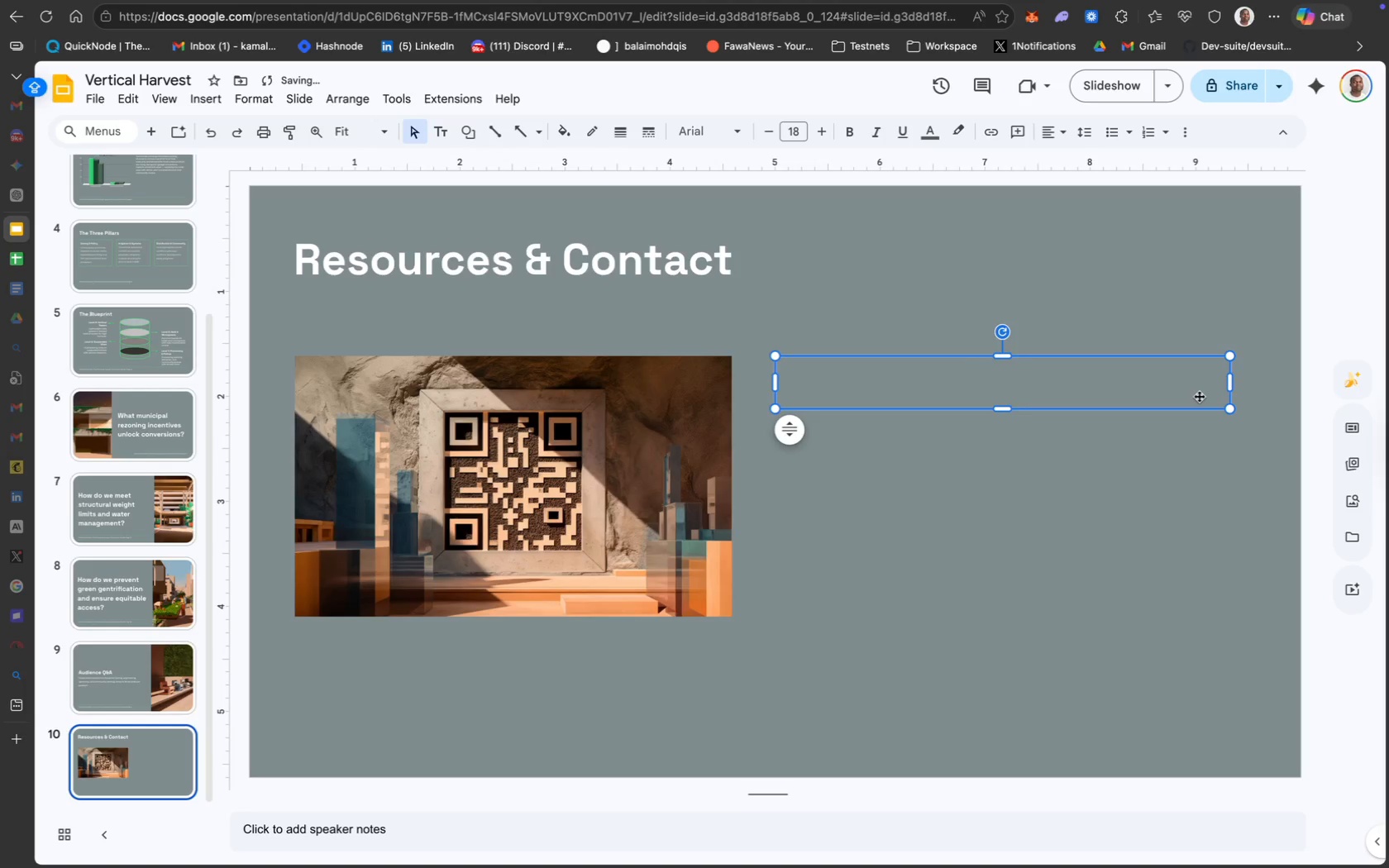 
left_click_drag(start_coordinate=[1231, 388], to_coordinate=[1247, 384])
 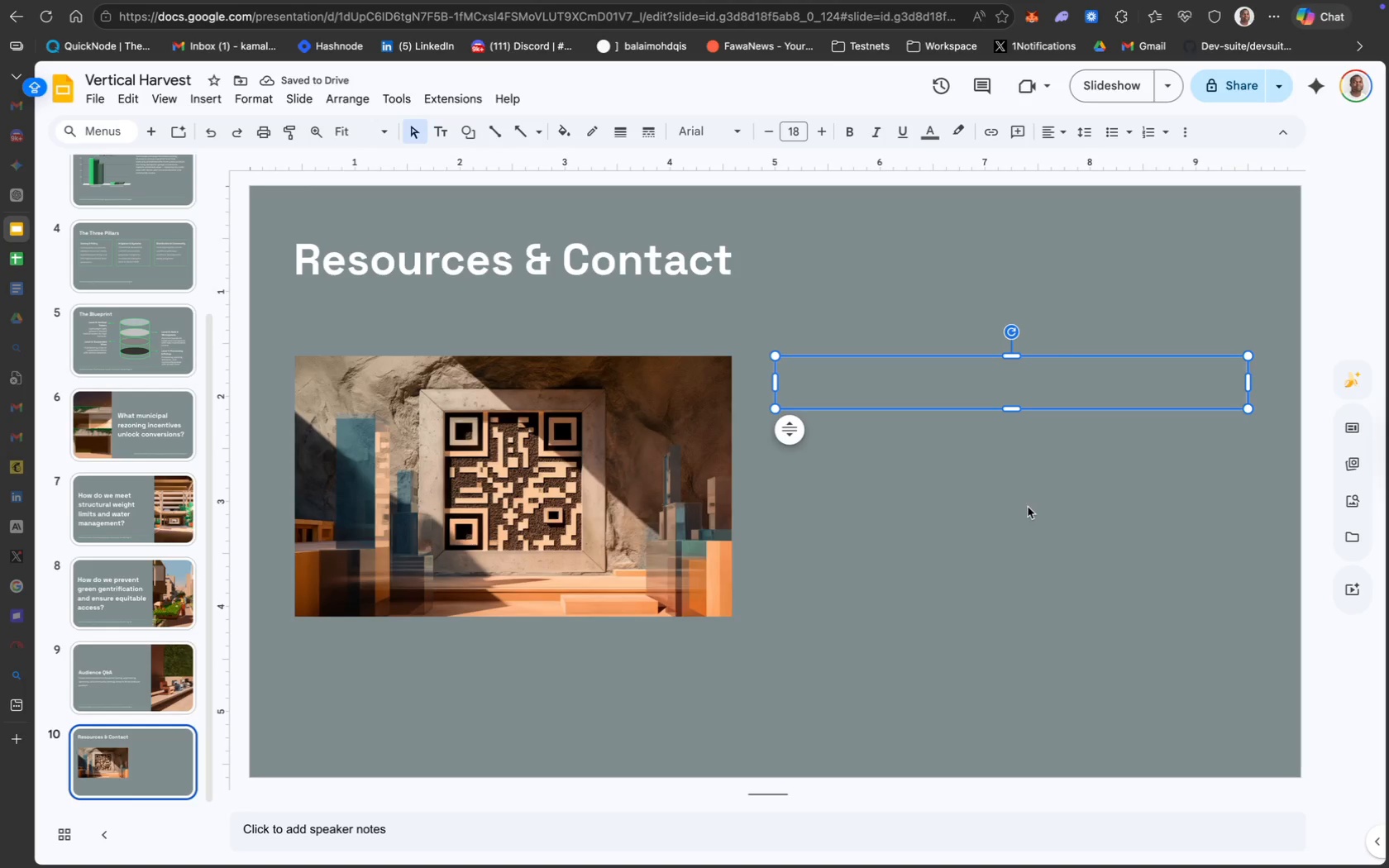 
wait(10.11)
 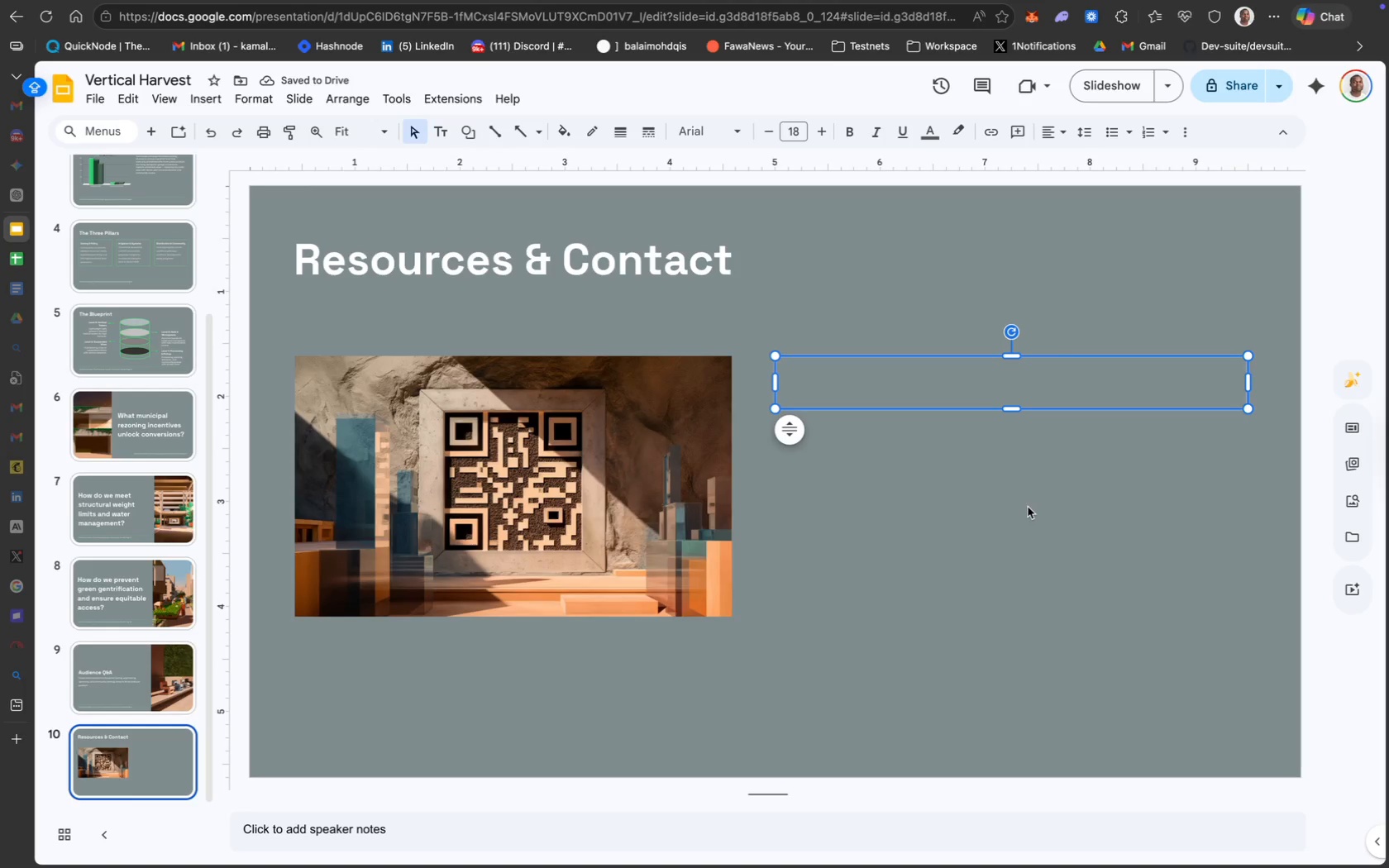 
type(Seed to Table Consulting)
 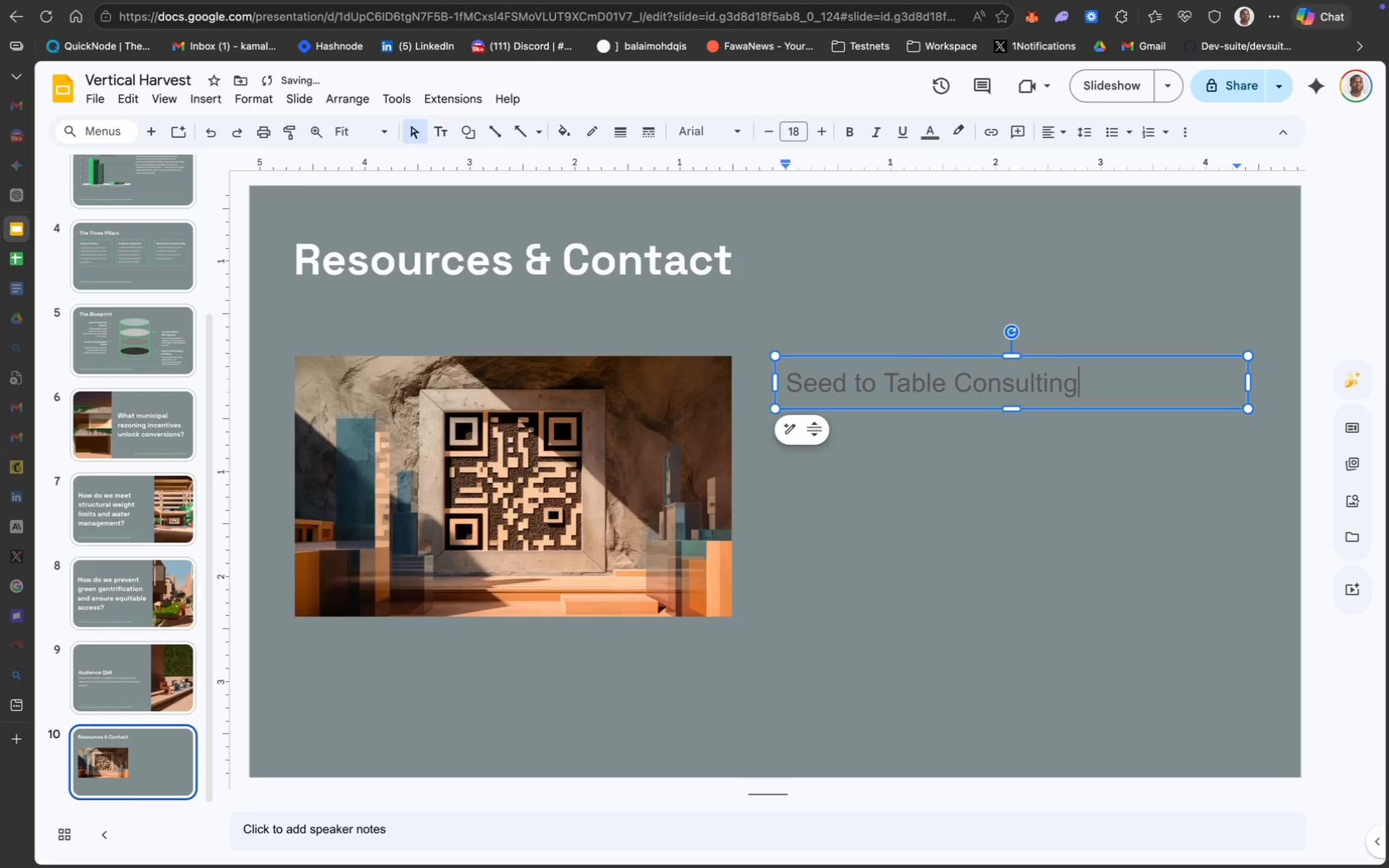 
key(Meta+CommandLeft)
 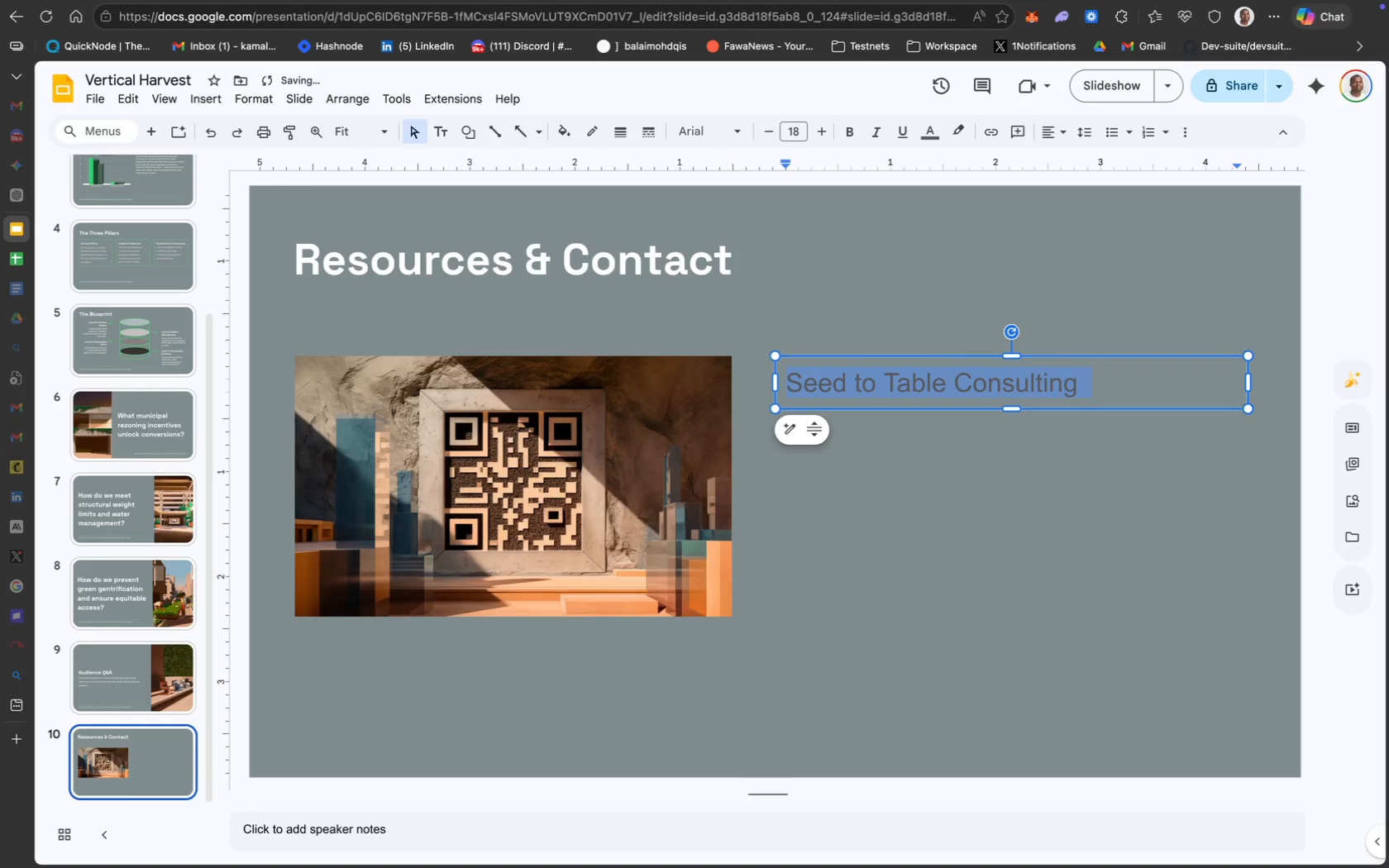 
key(Meta+A)
 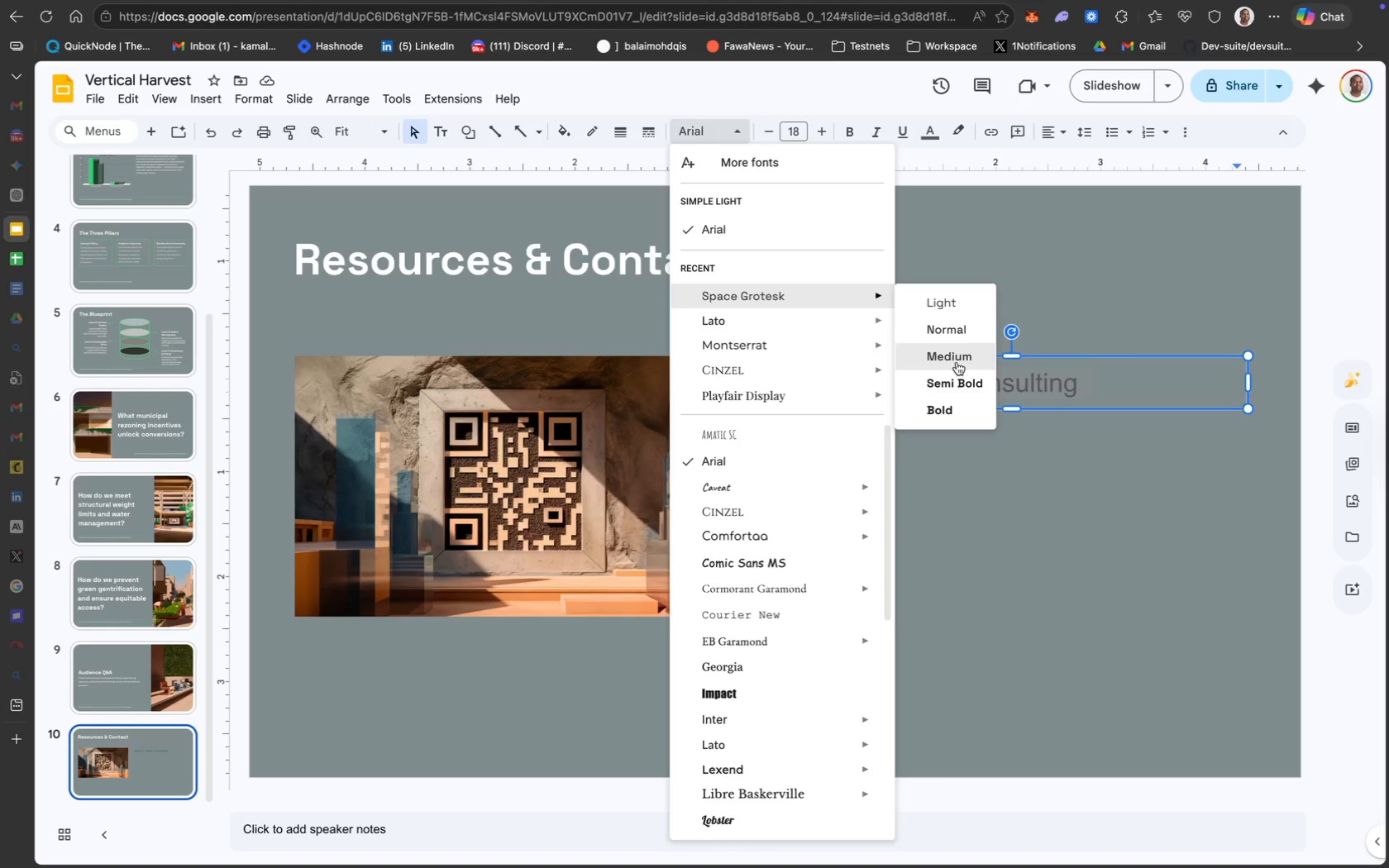 
wait(46.23)
 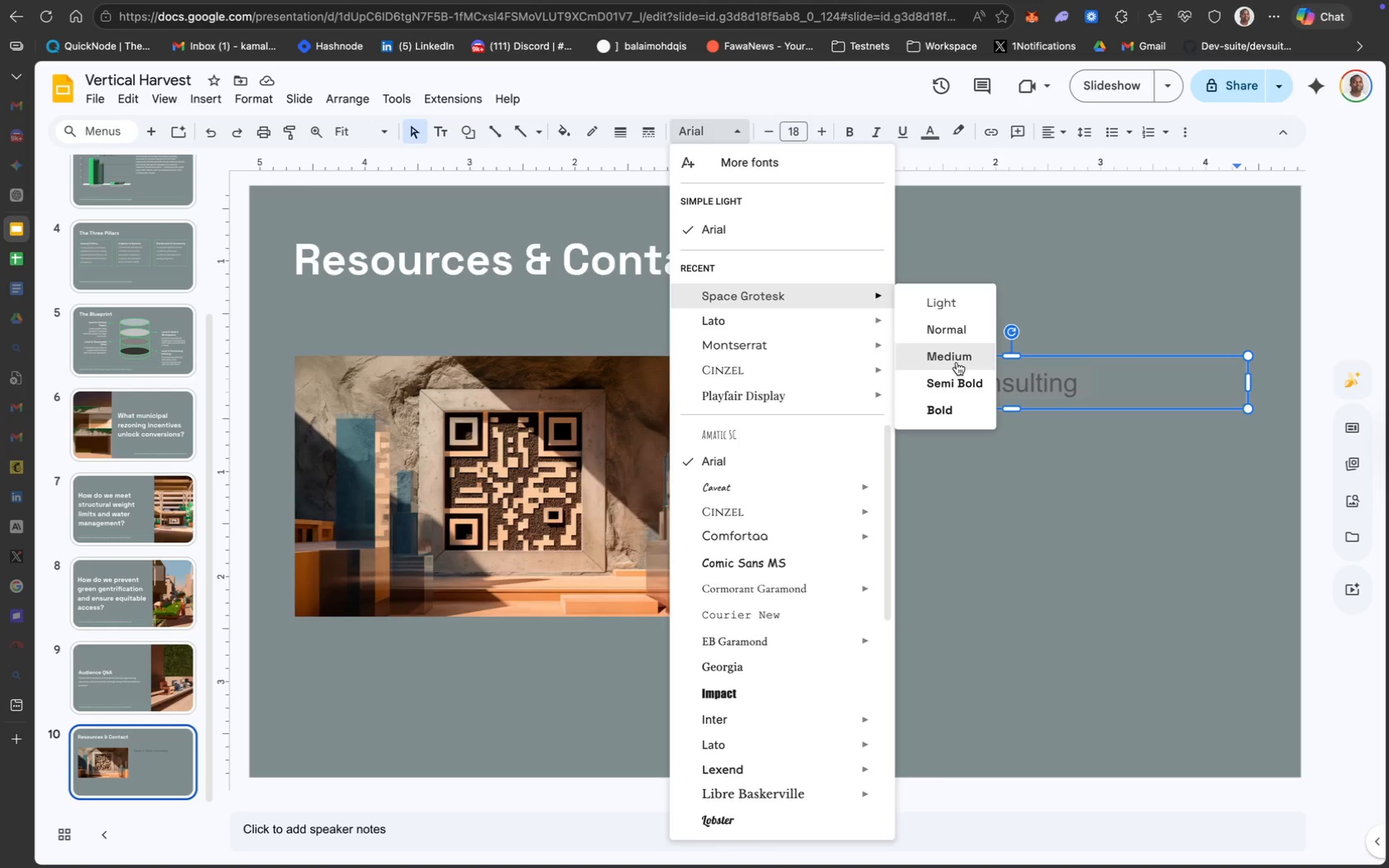 
key(CapsLock)
 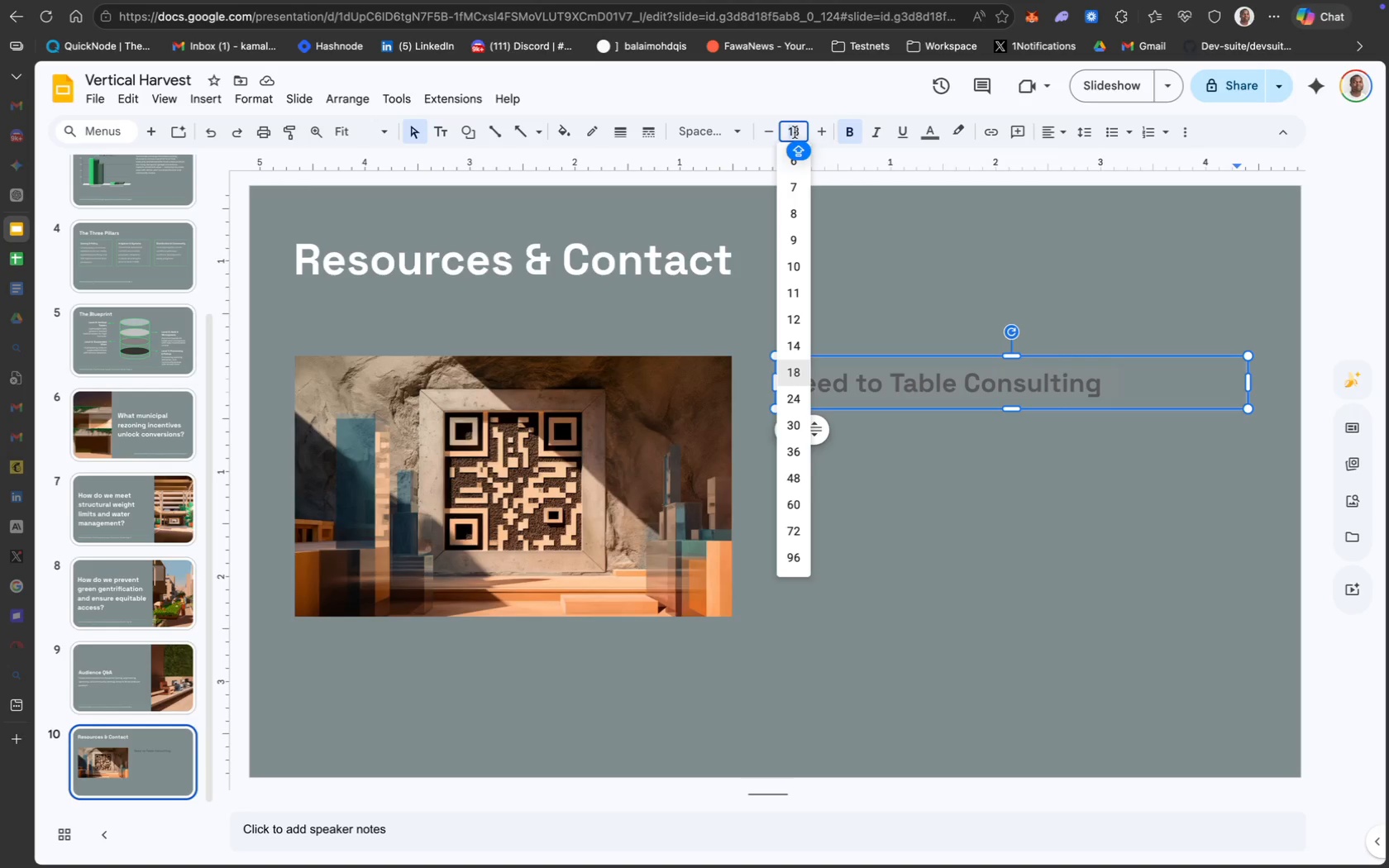 
wait(5.41)
 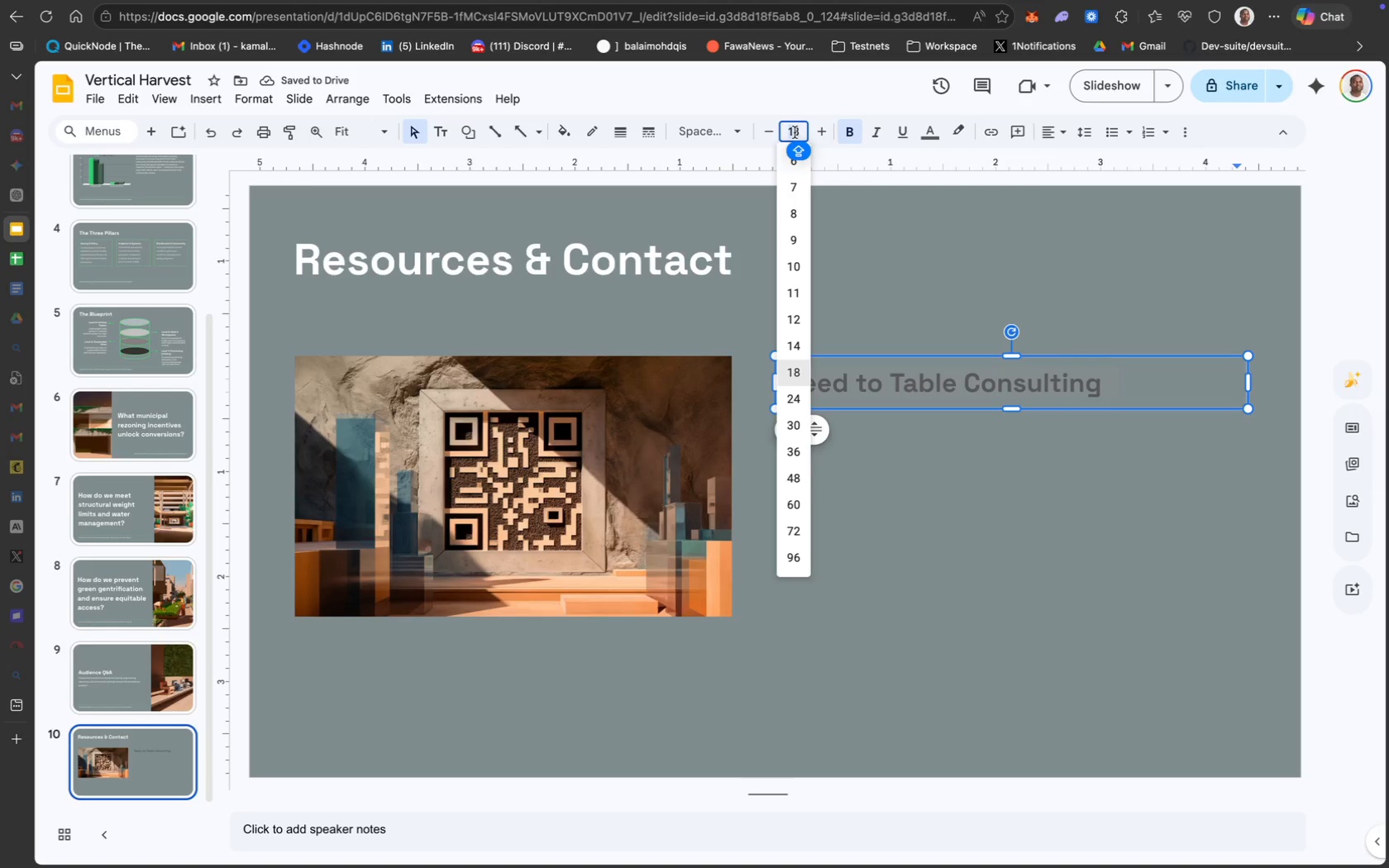 
type(30)
 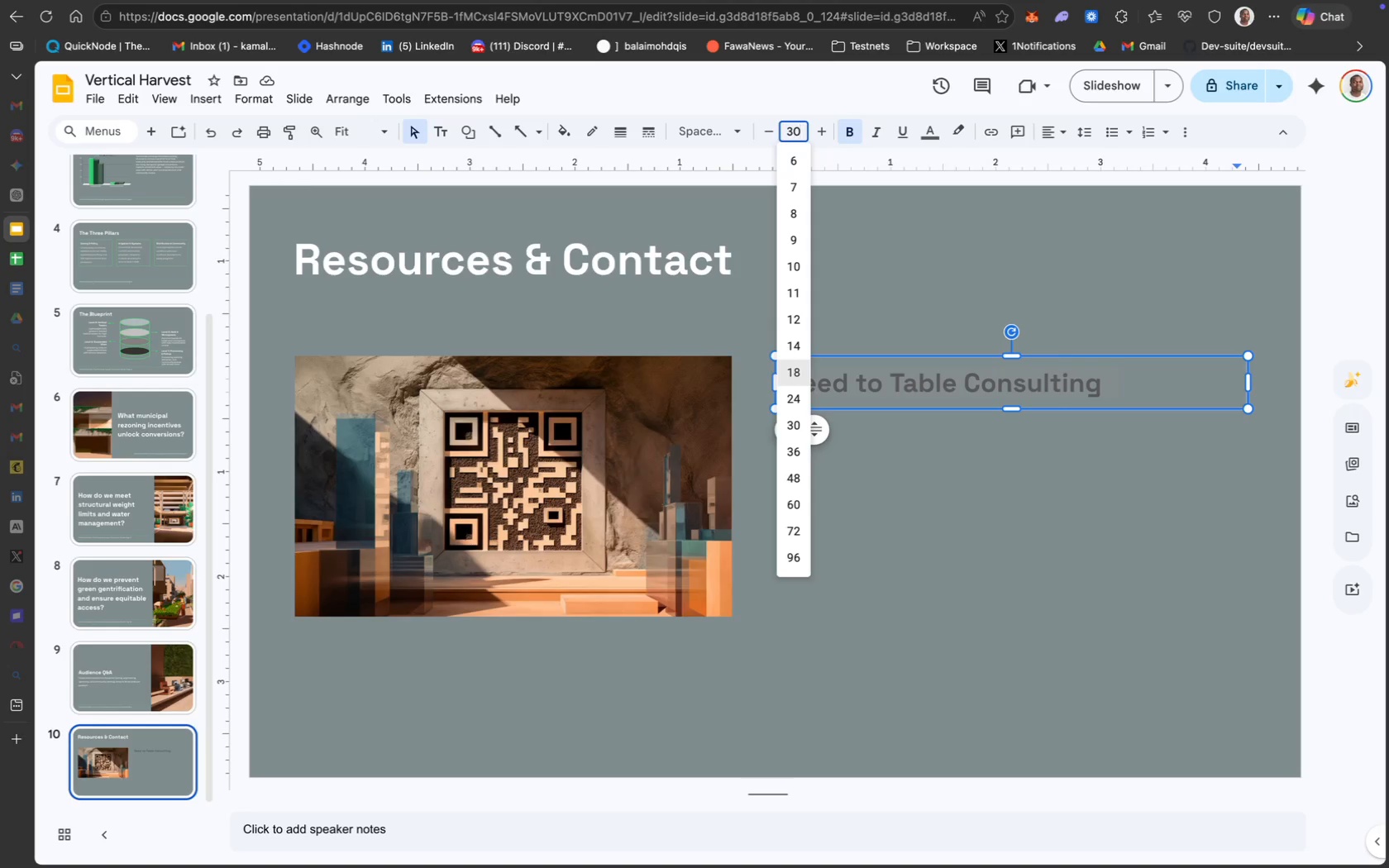 
key(Enter)
 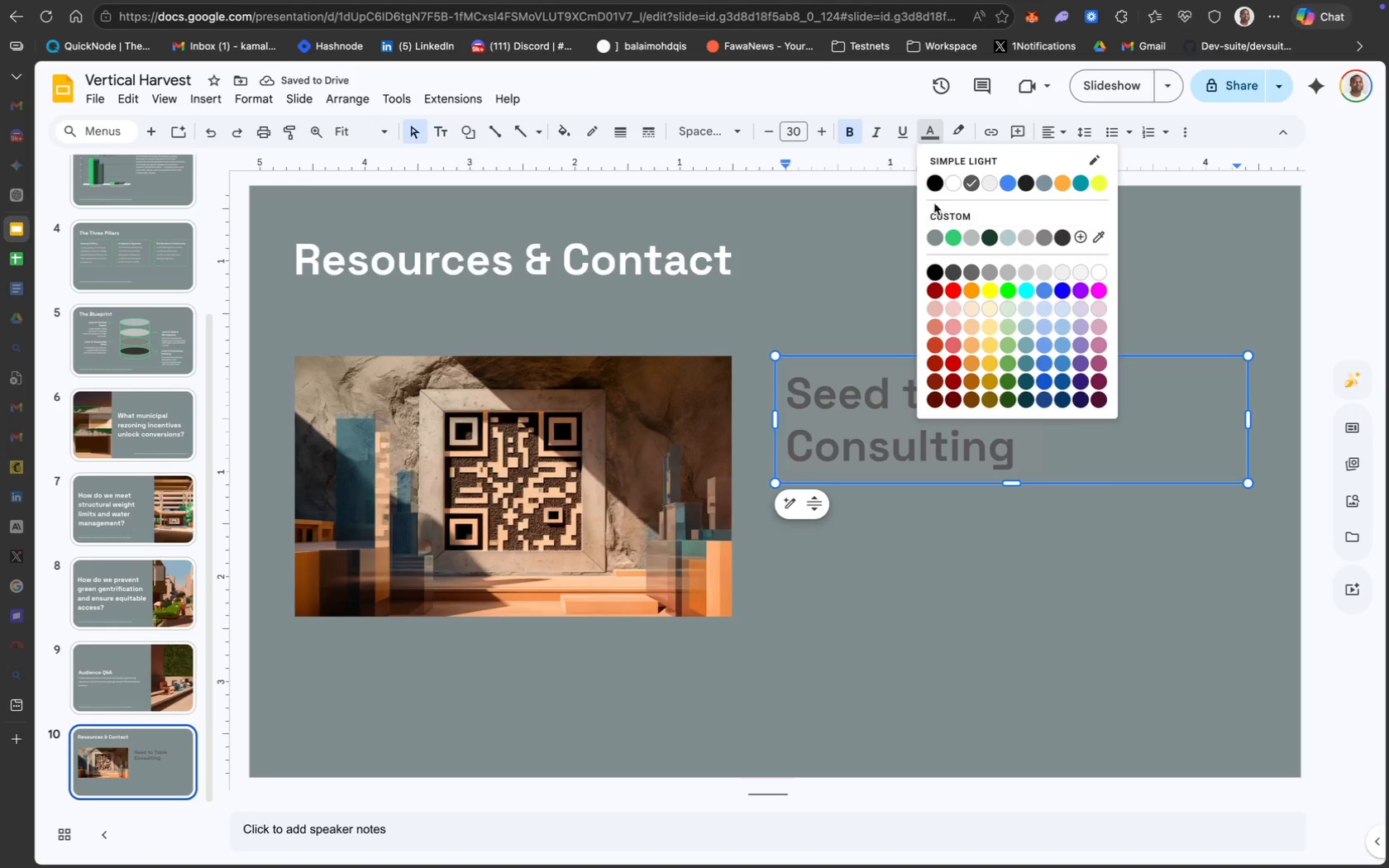 
wait(8.74)
 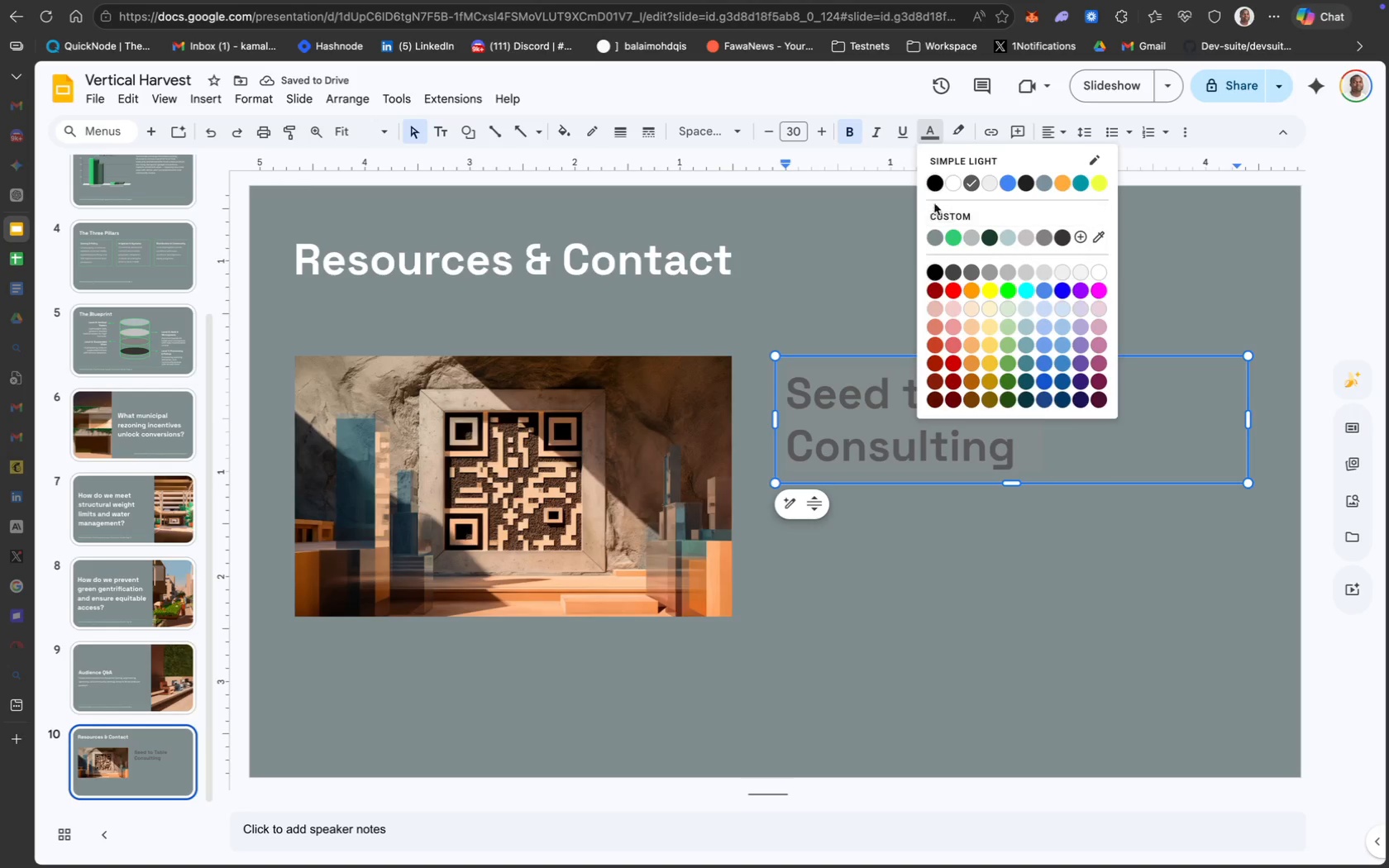 
left_click_drag(start_coordinate=[1248, 413], to_coordinate=[1281, 413])
 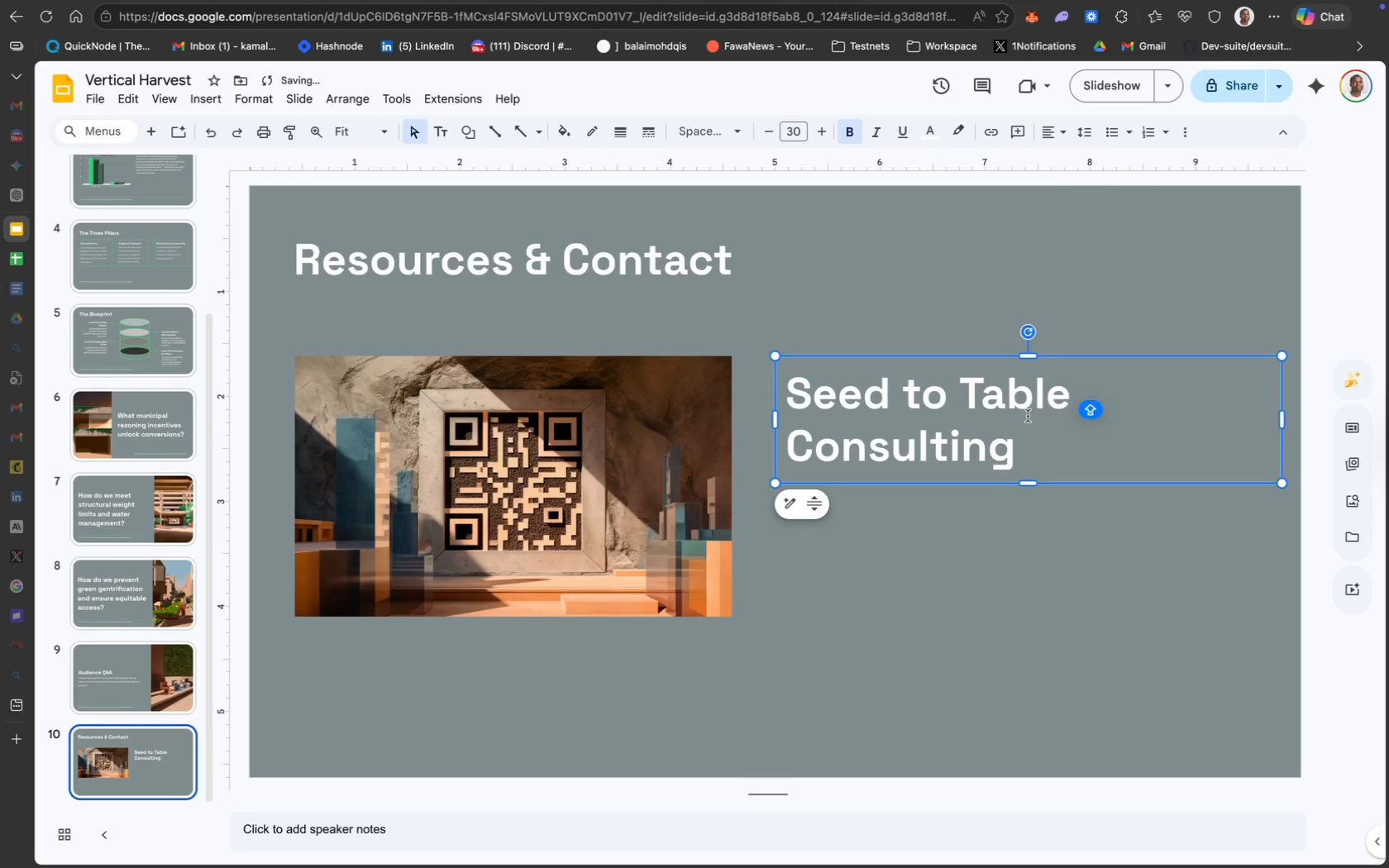 
left_click([990, 423])
 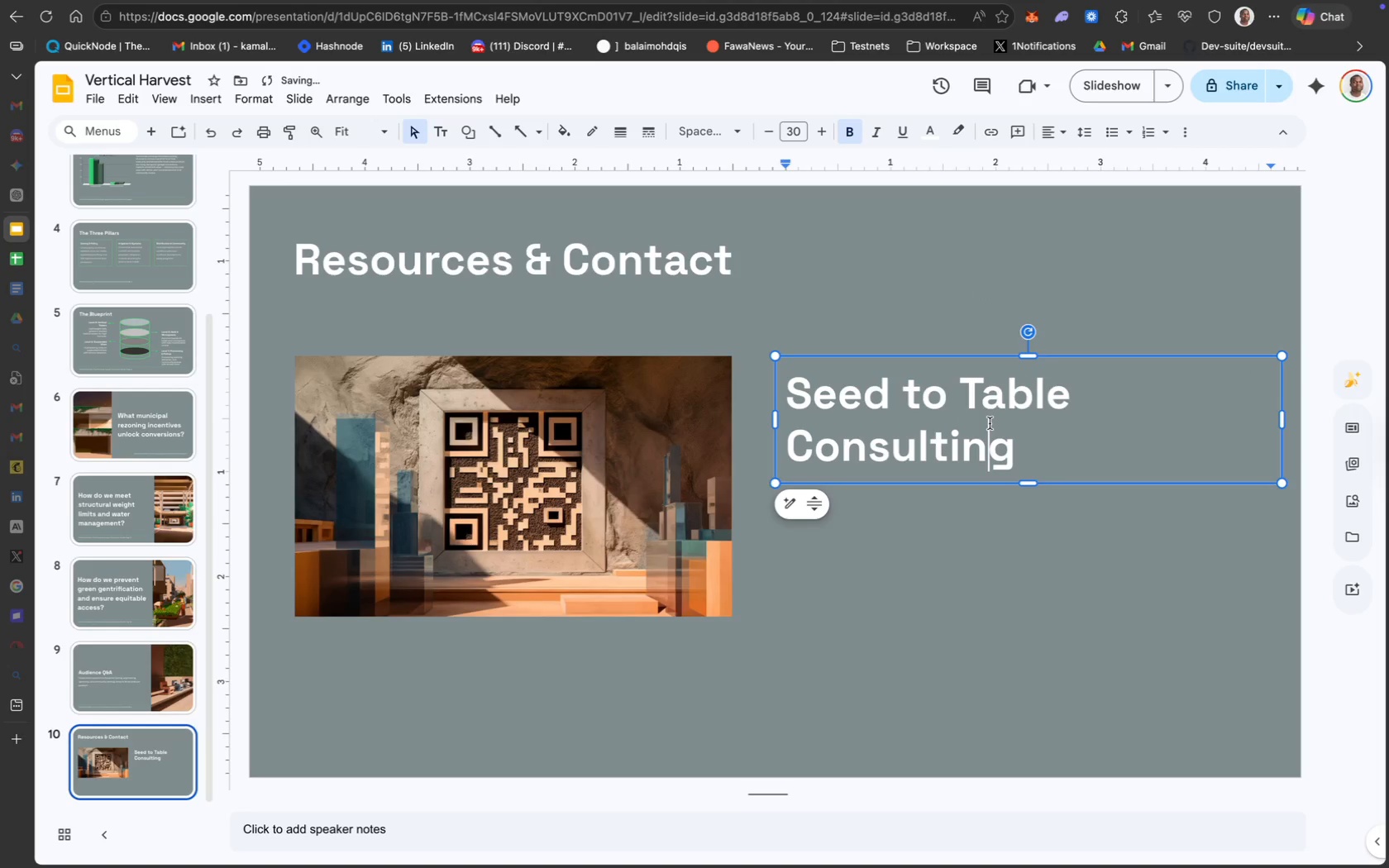 
key(Meta+A)
 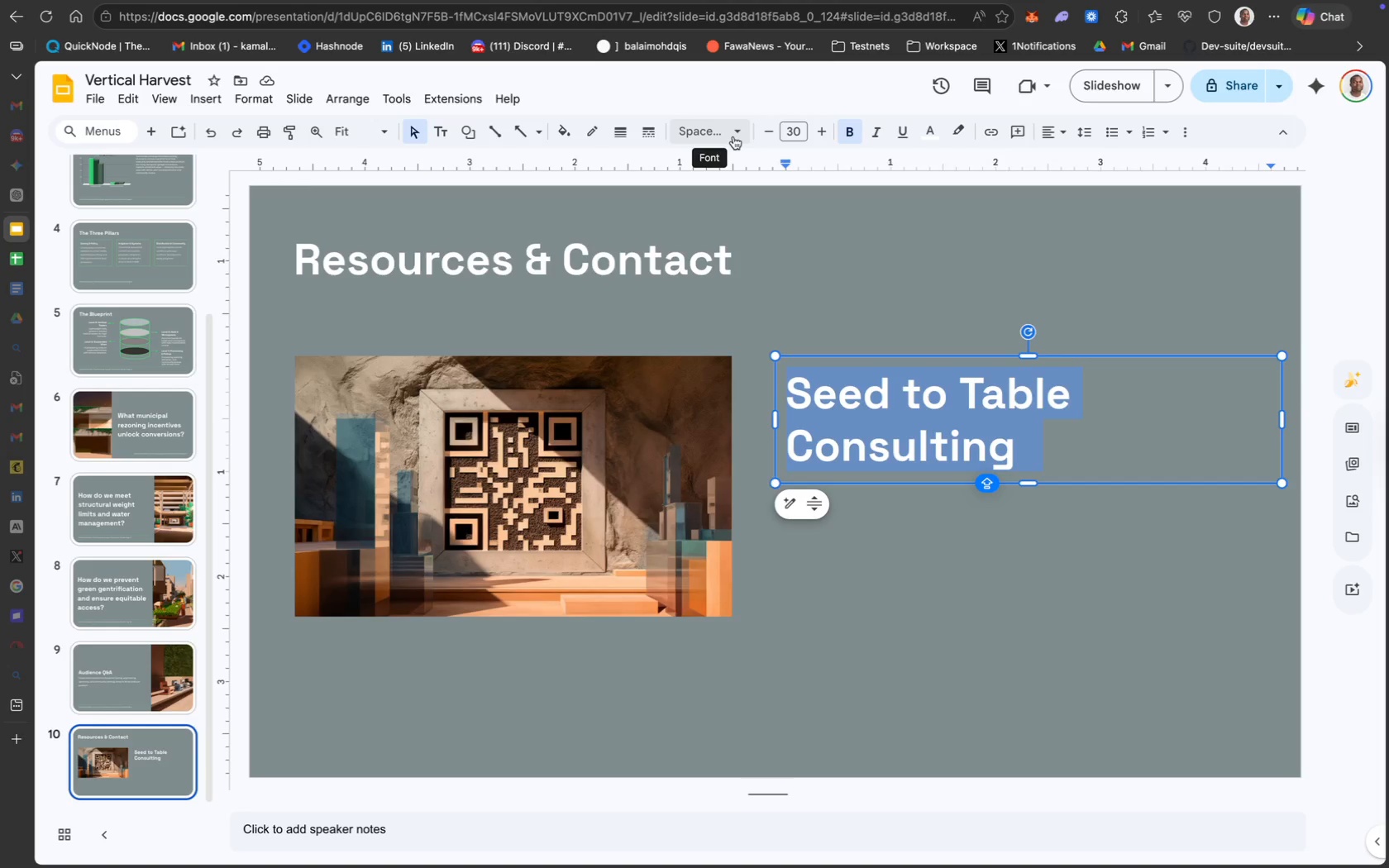 
wait(11.62)
 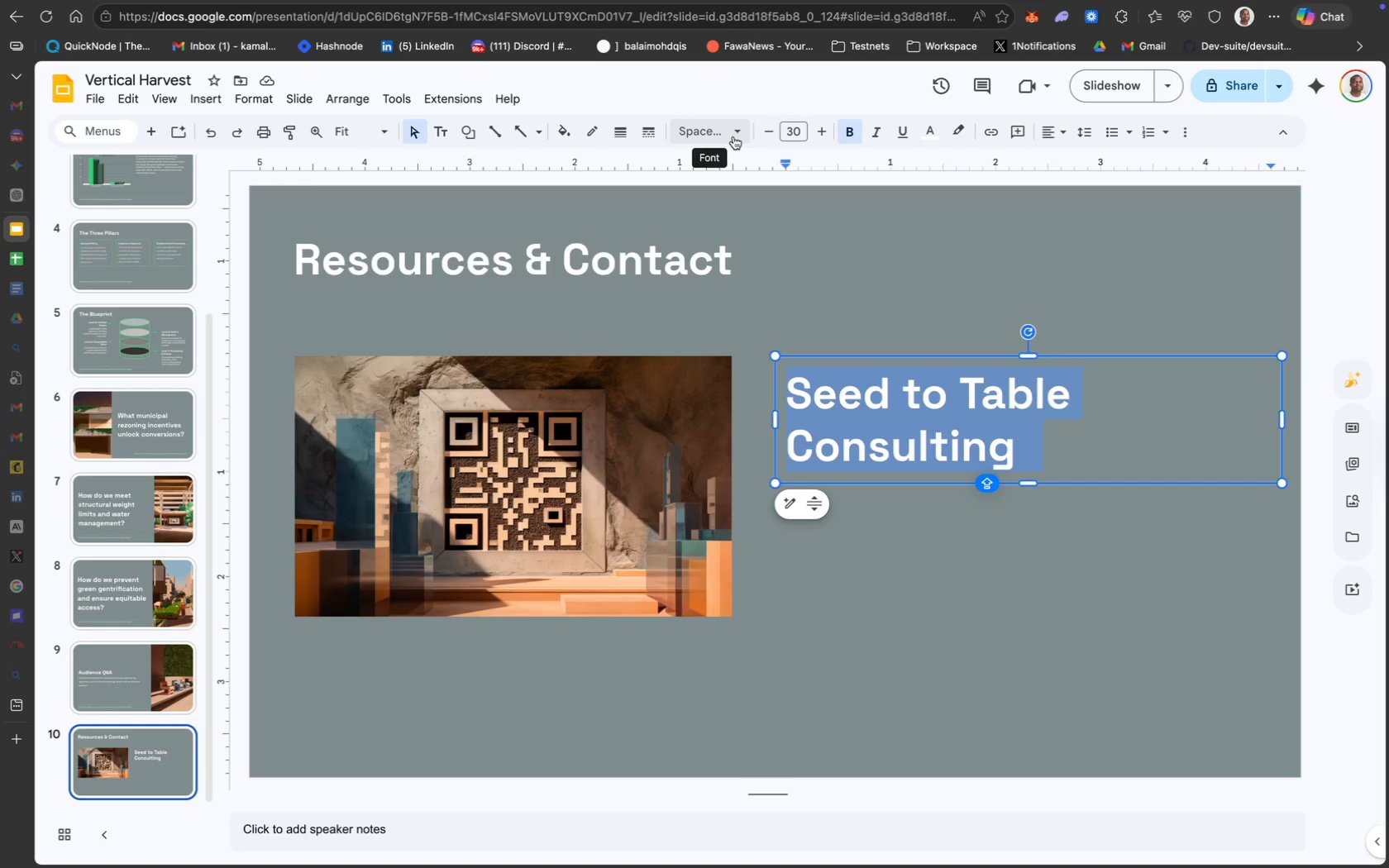 
left_click([794, 131])
 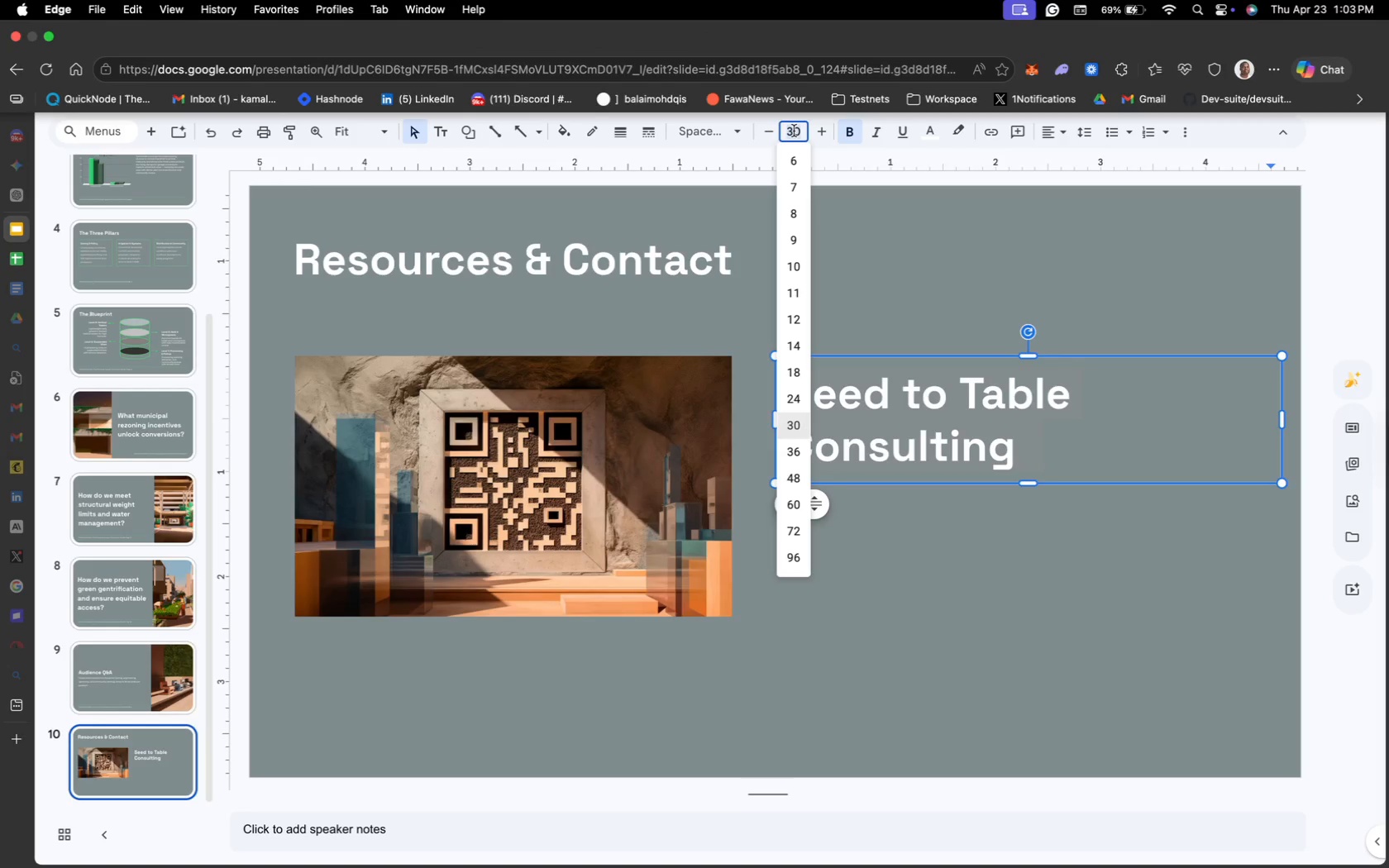 
mouse_move([790, 132])
 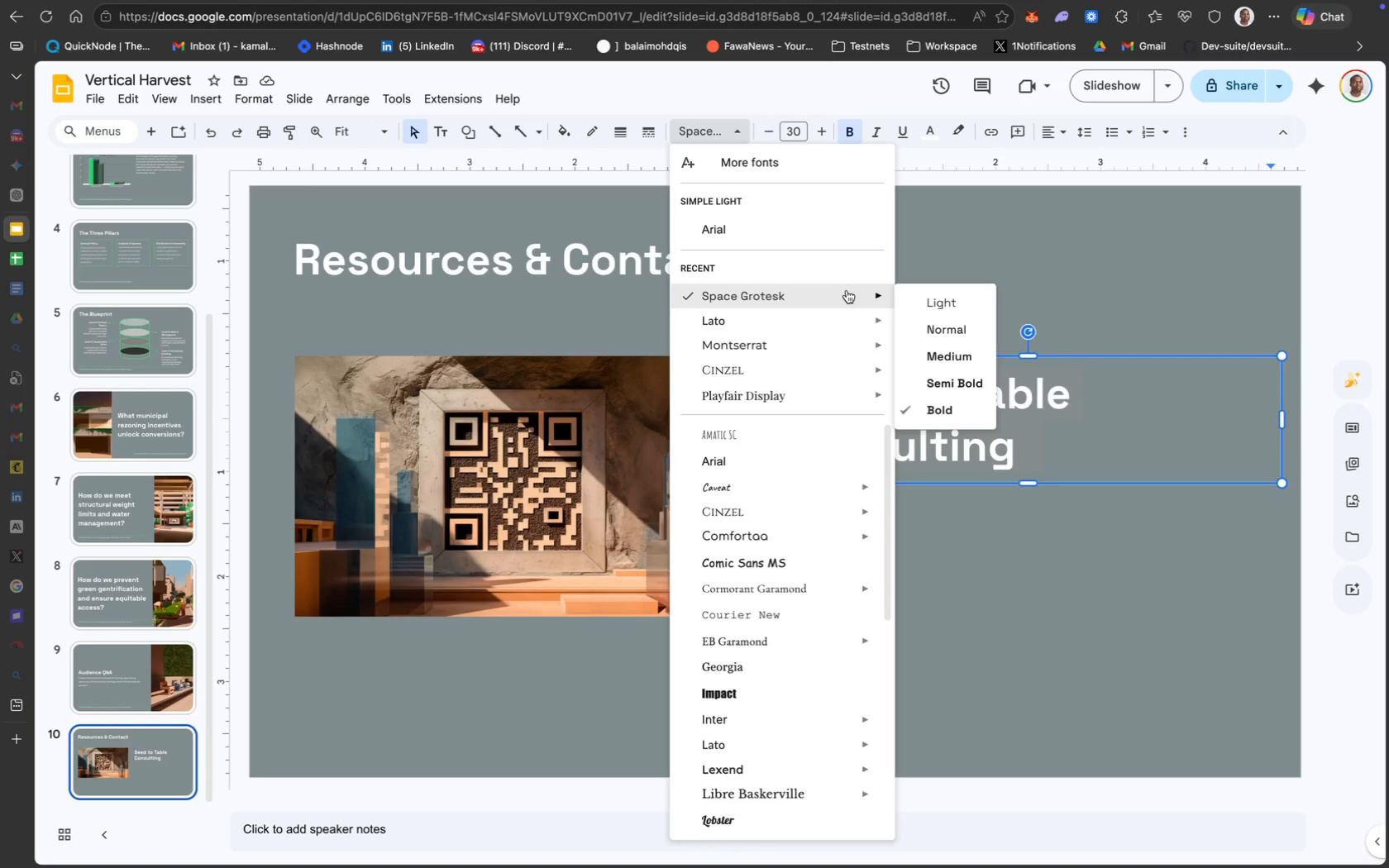 
mouse_move([916, 352])
 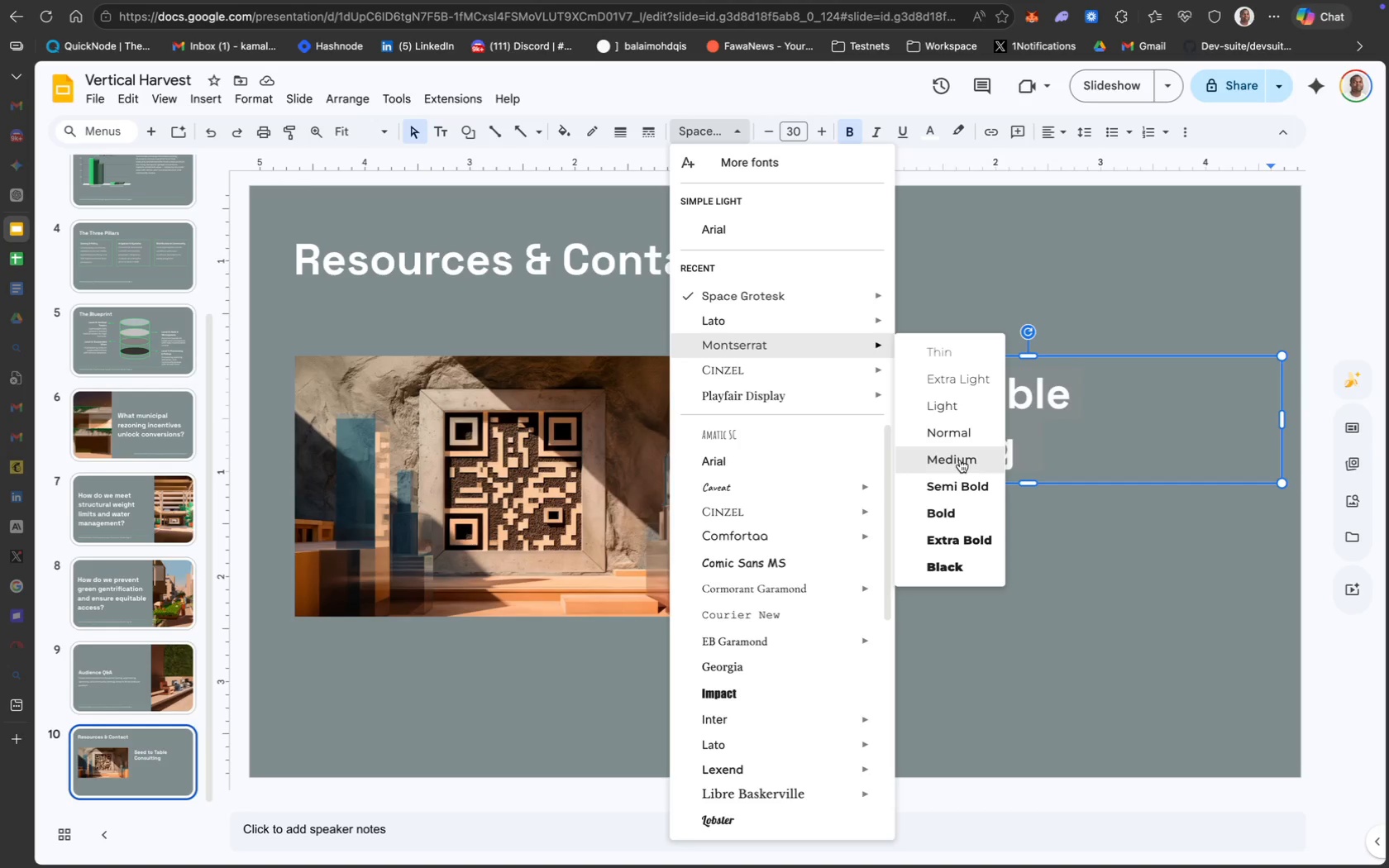 
wait(63.18)
 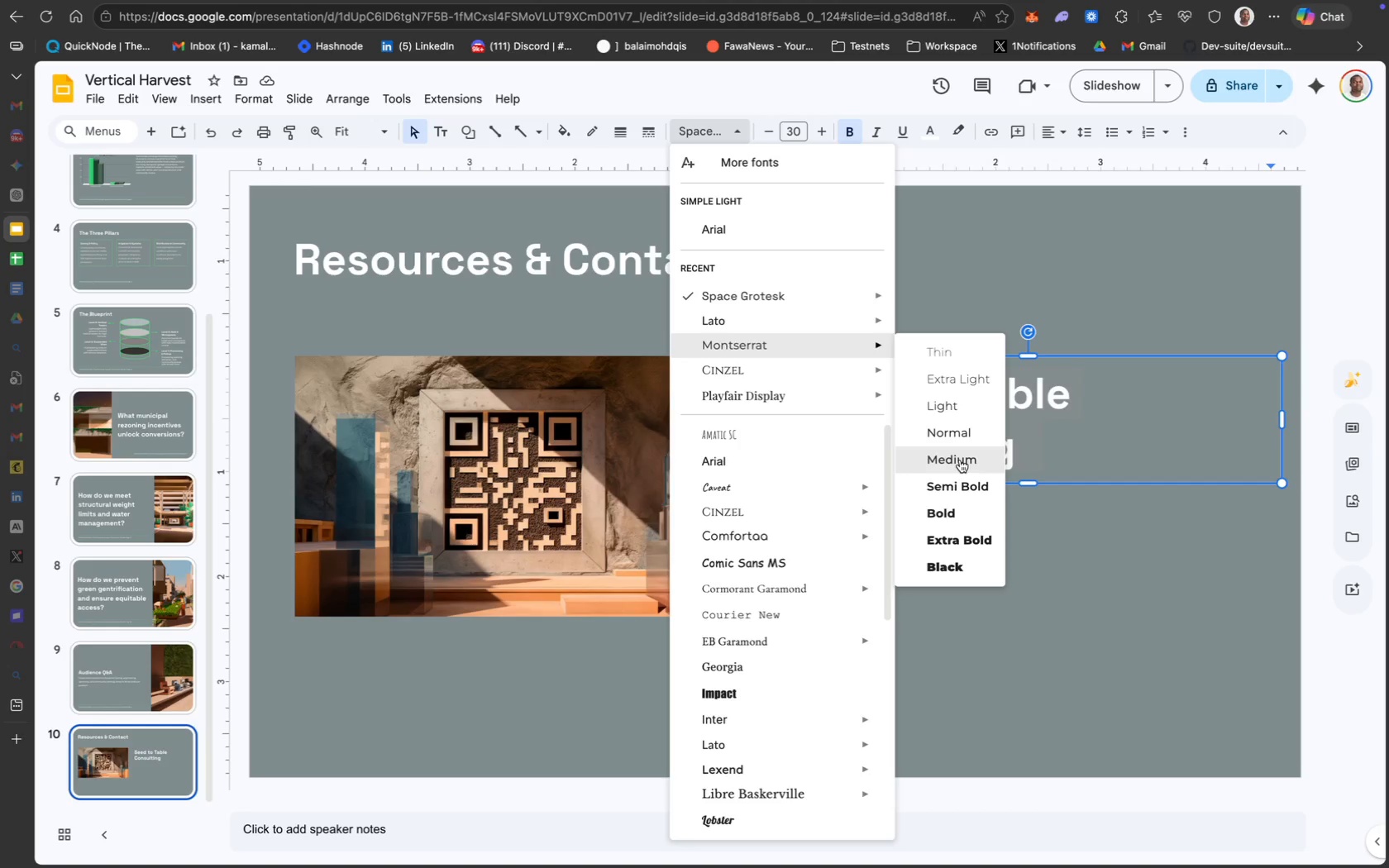 
left_click([964, 459])
 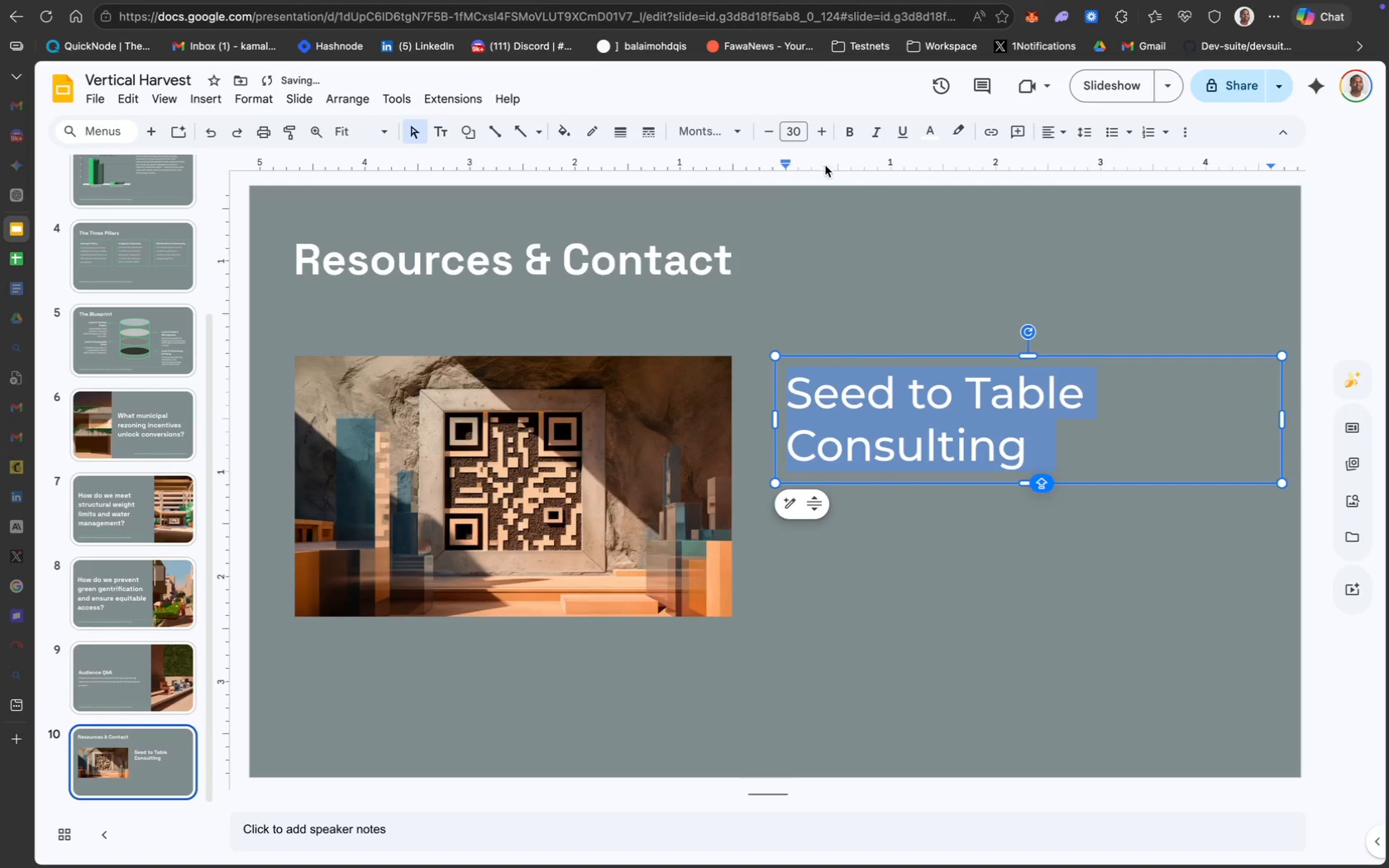 
left_click([791, 129])
 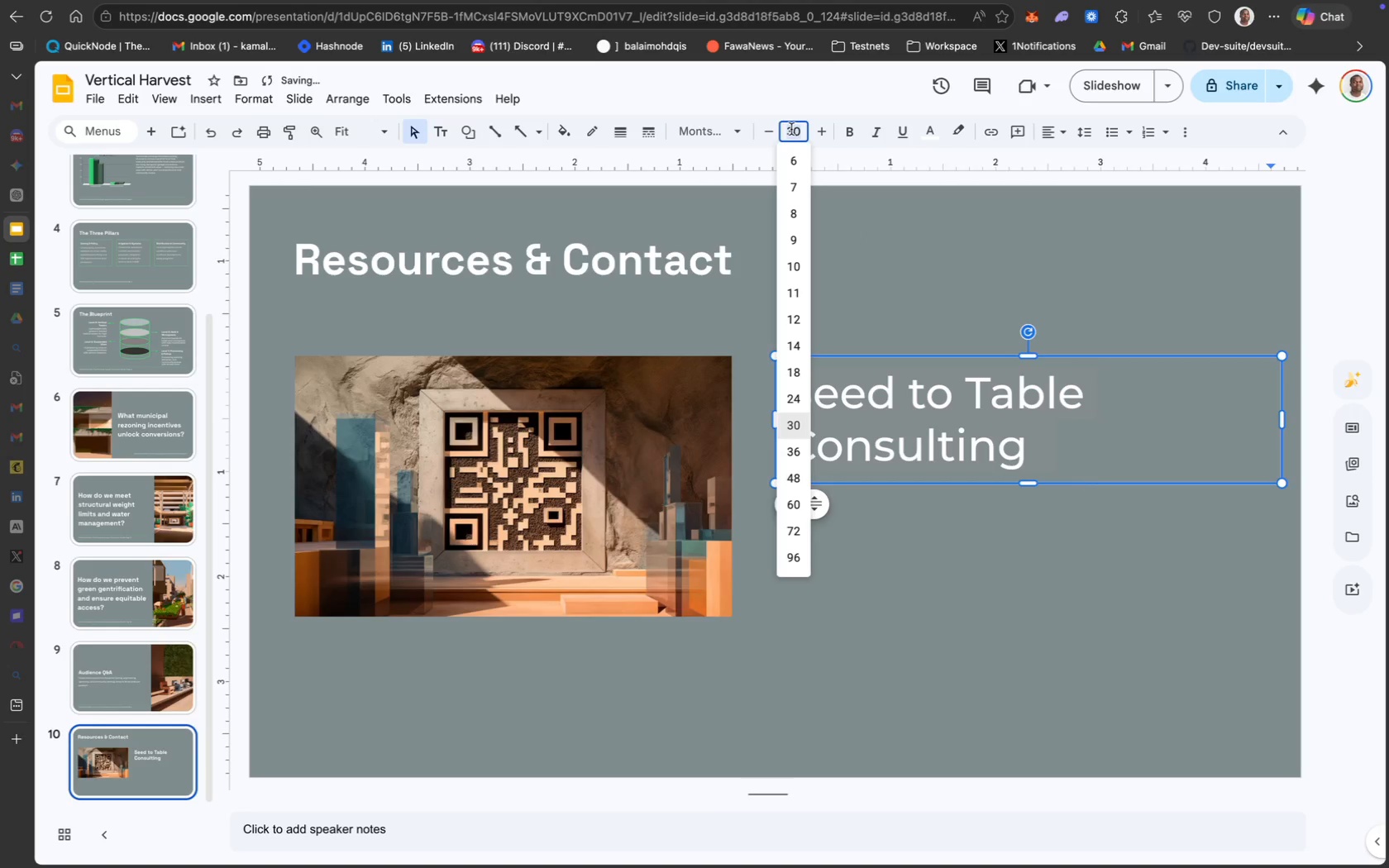 
type(20)
 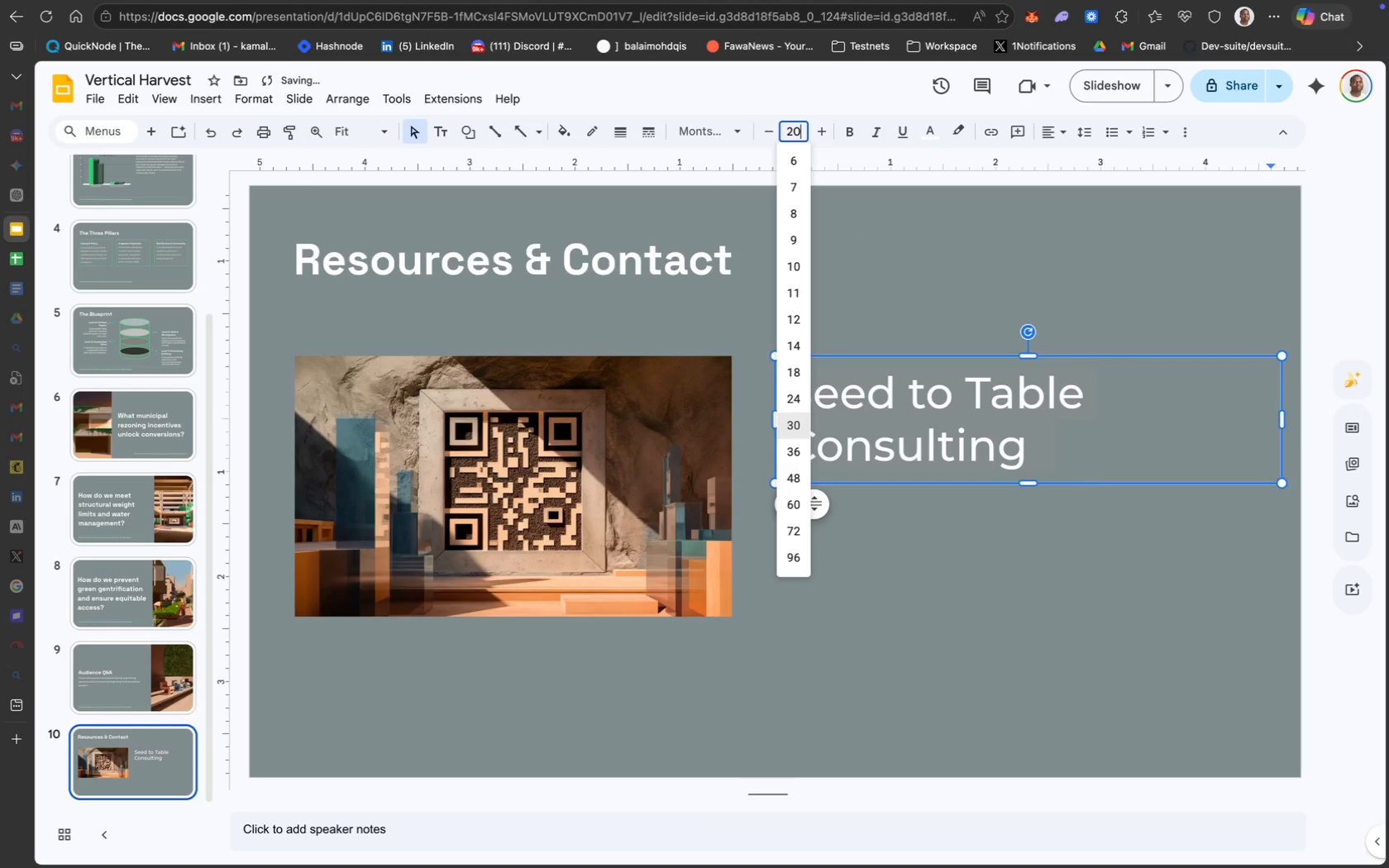 
key(Enter)
 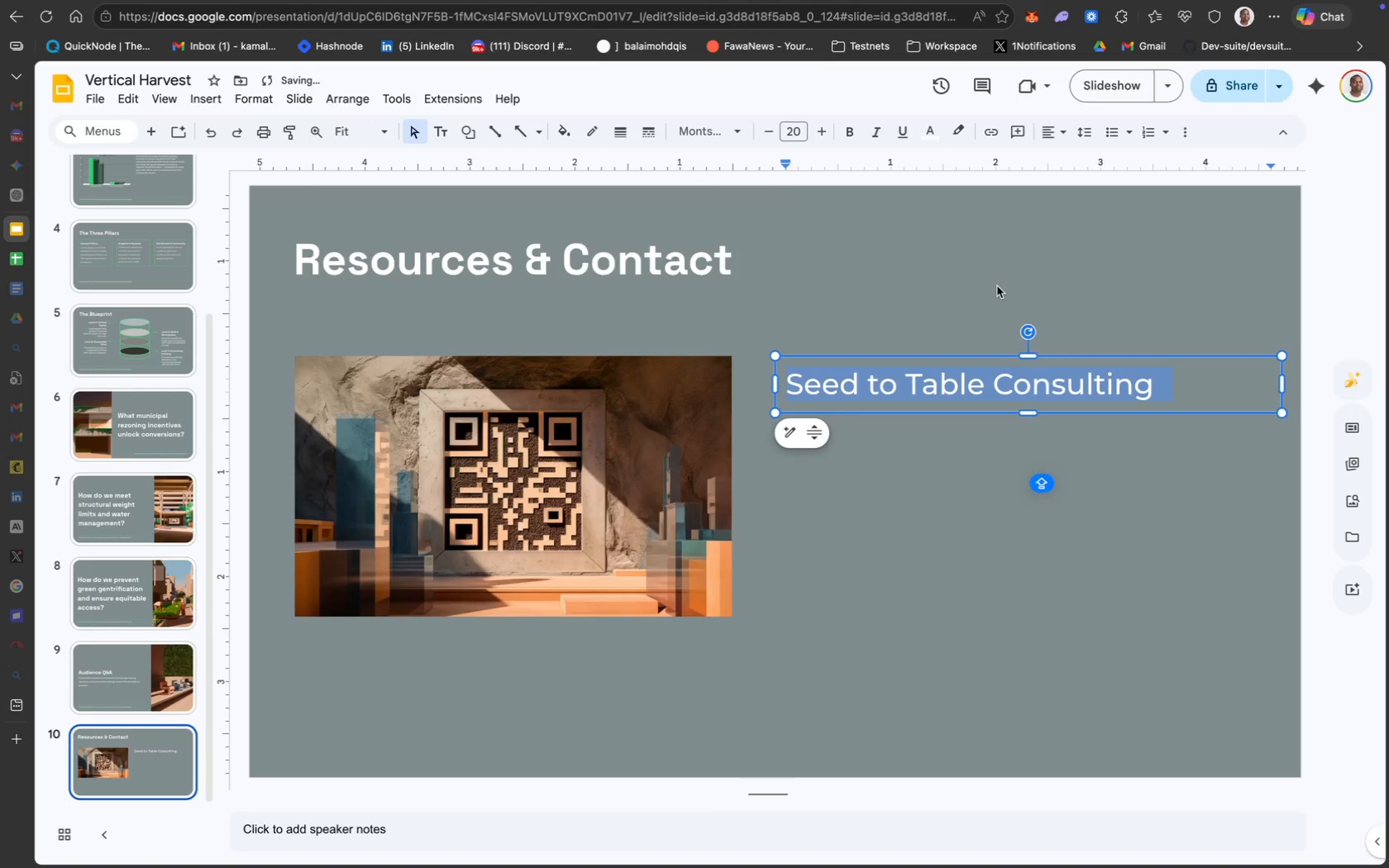 
key(Meta+CommandLeft)
 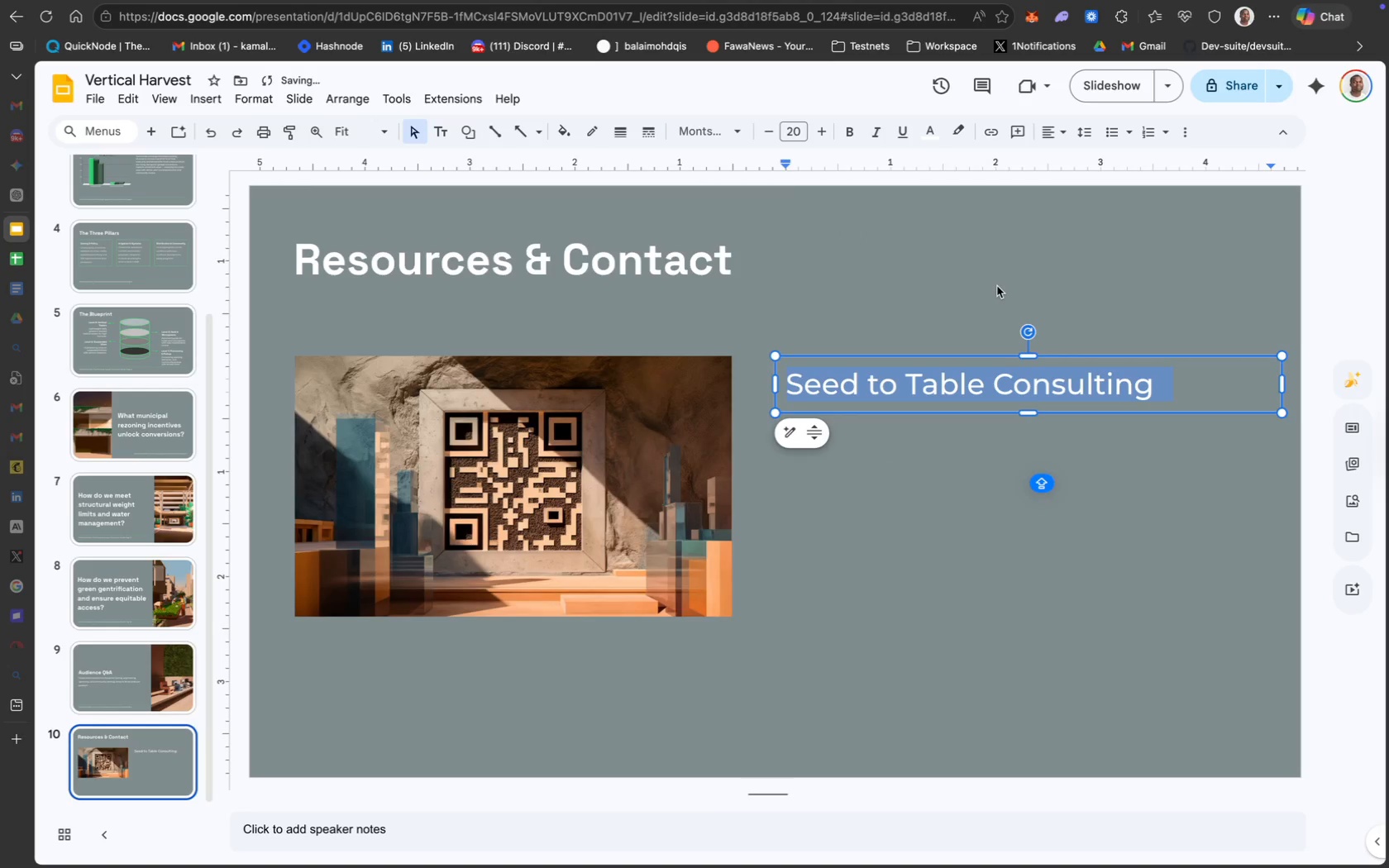 
key(Meta+B)
 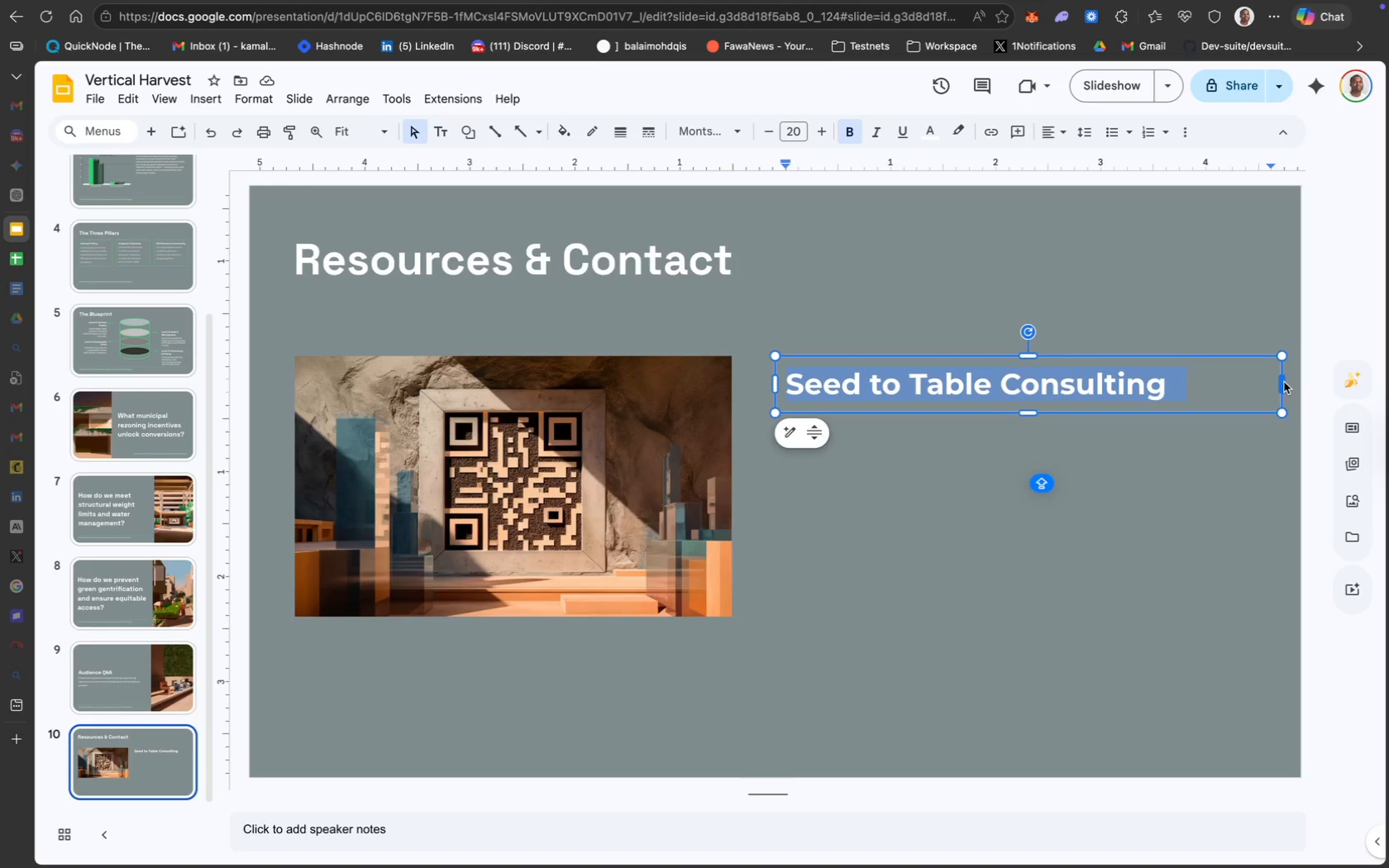 
wait(11.88)
 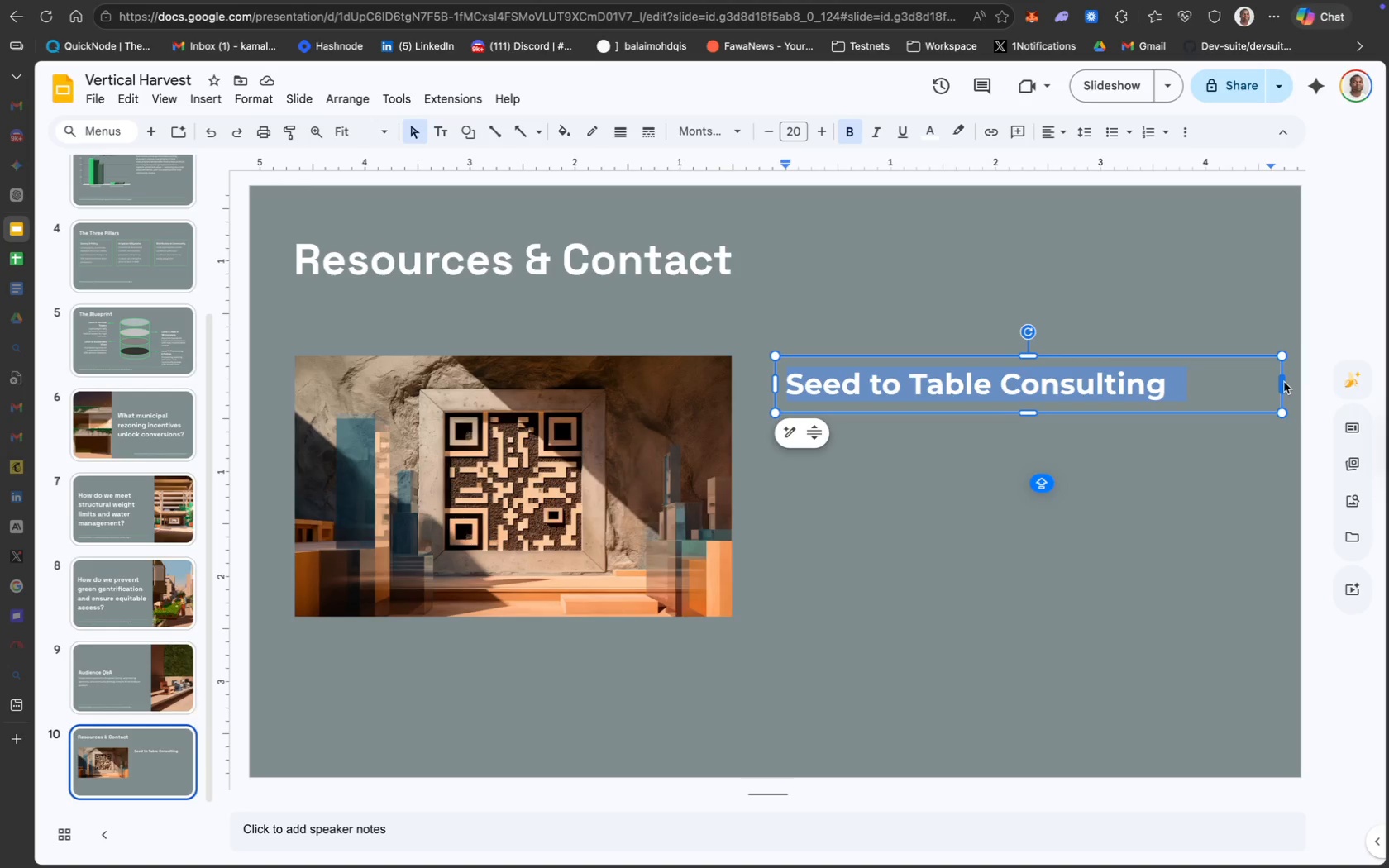 
left_click_drag(start_coordinate=[1282, 383], to_coordinate=[1247, 383])
 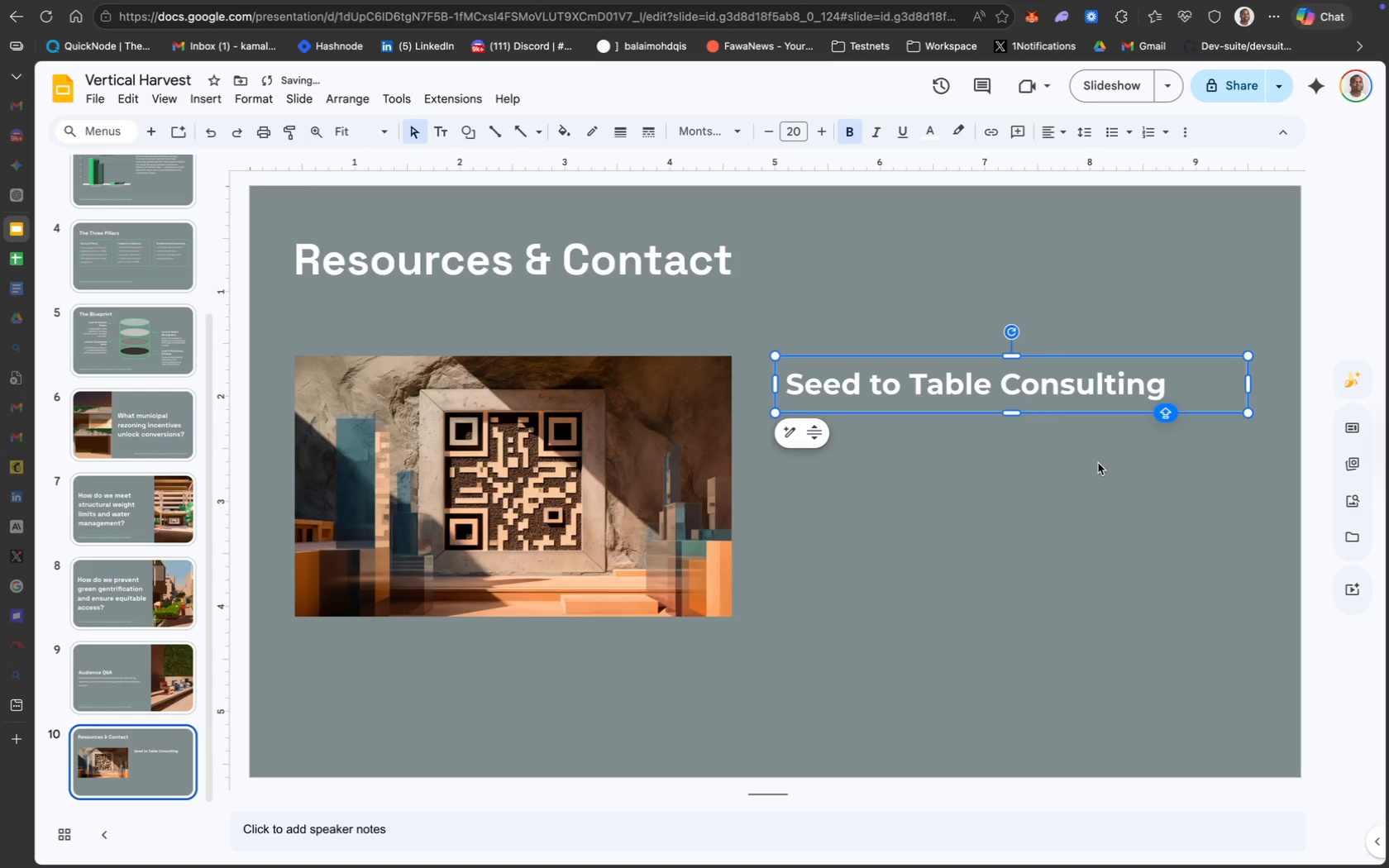 
left_click([1100, 462])
 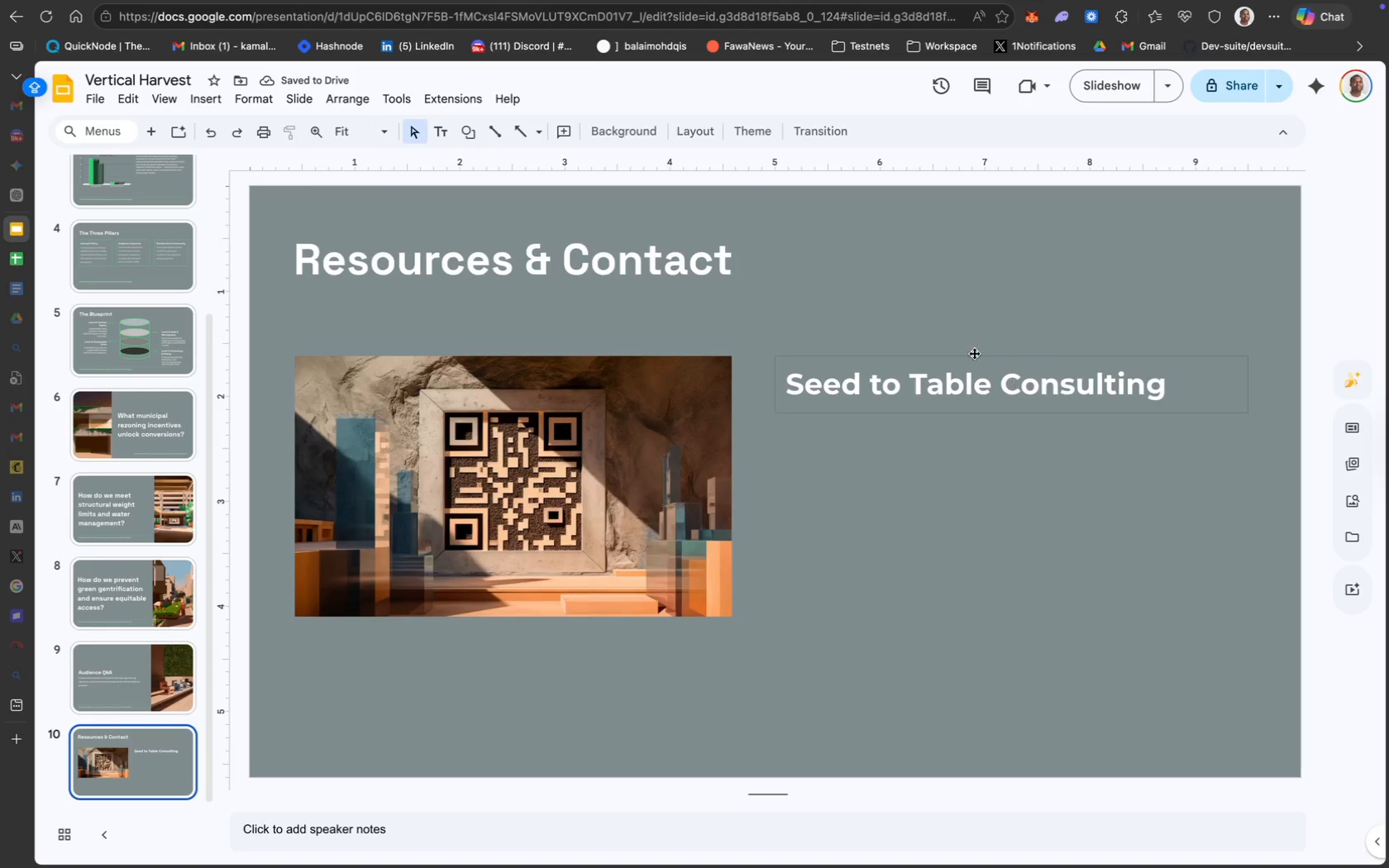 
left_click_drag(start_coordinate=[933, 358], to_coordinate=[931, 338])
 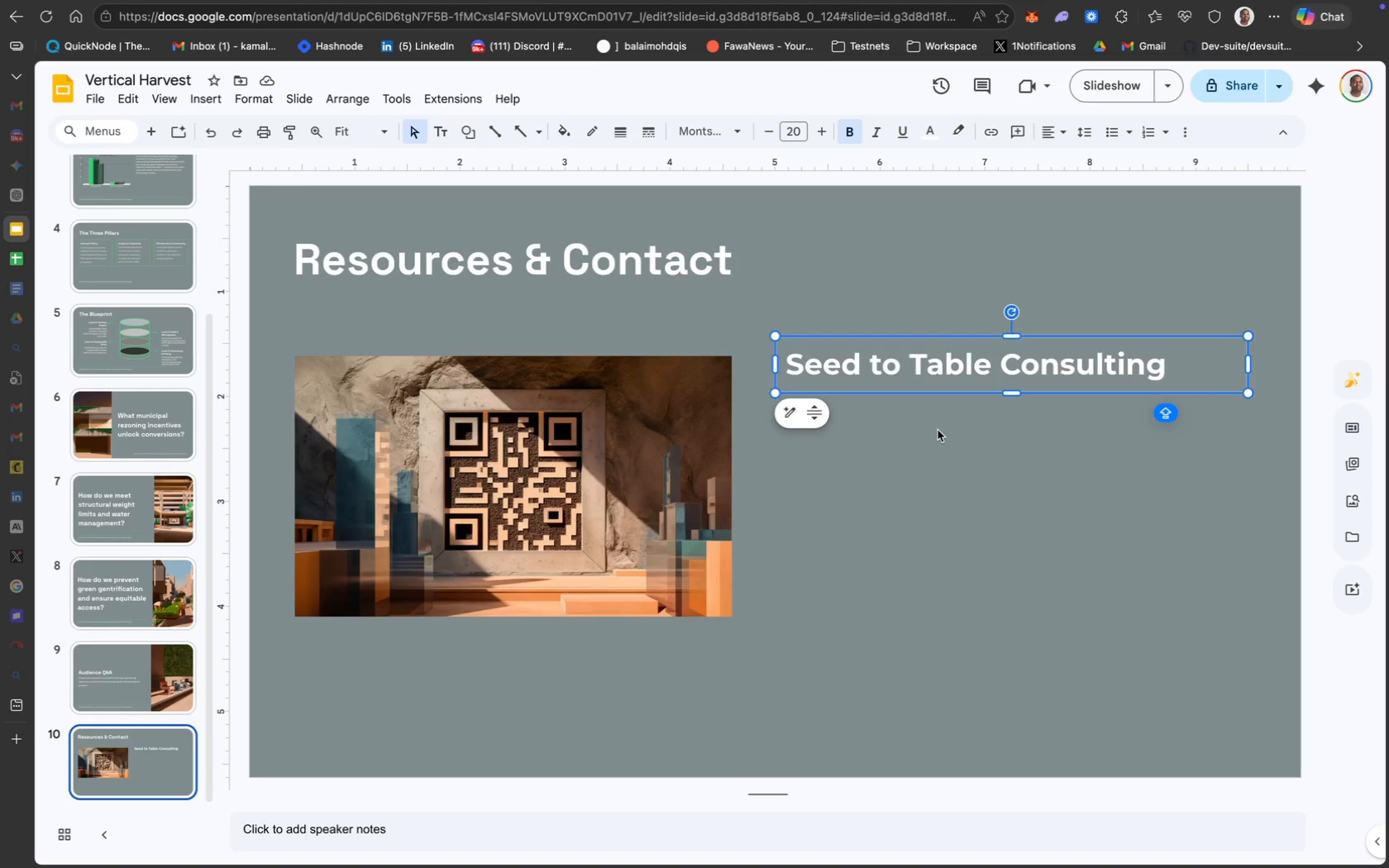 
wait(28.18)
 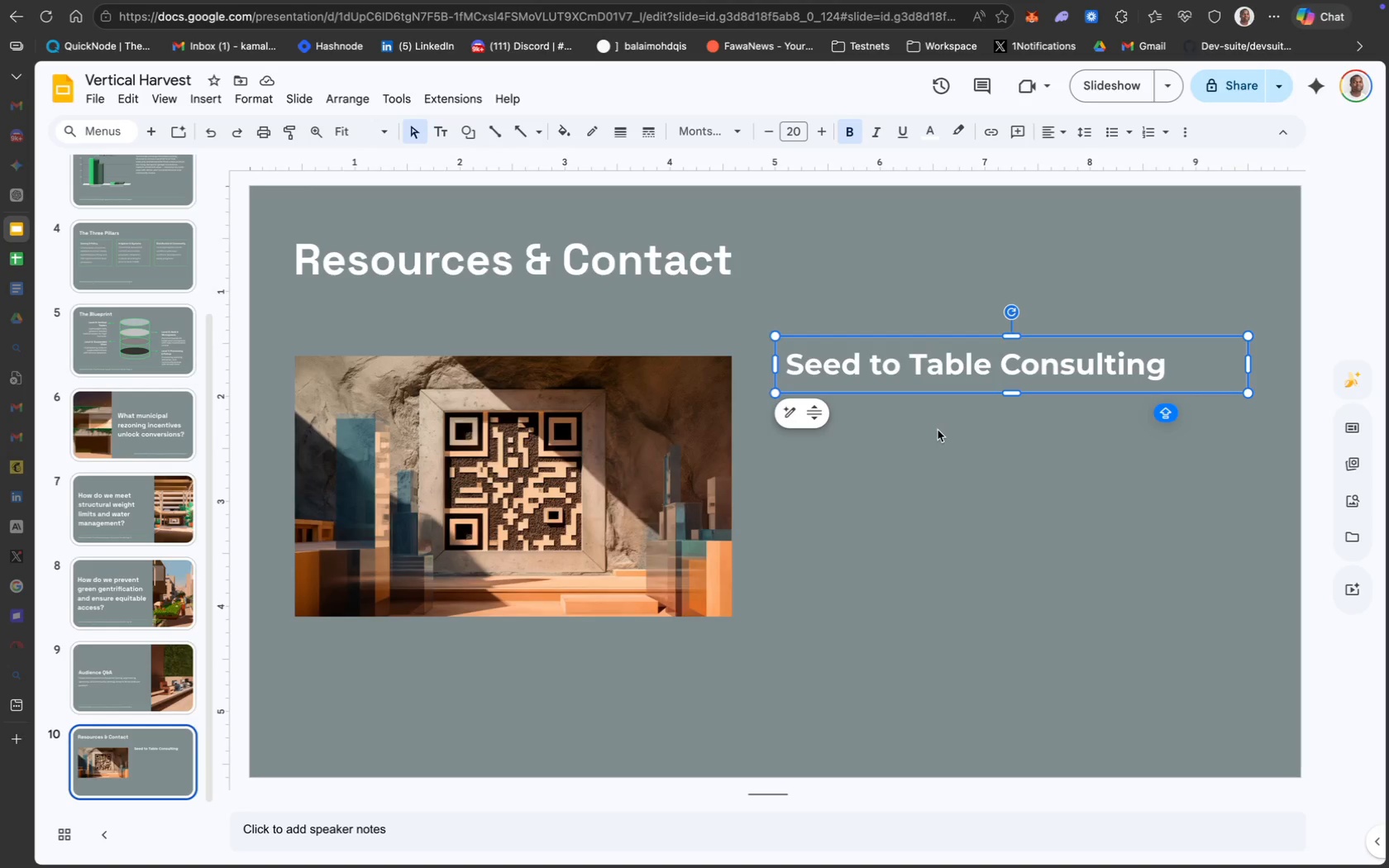 
key(ArrowUp)
 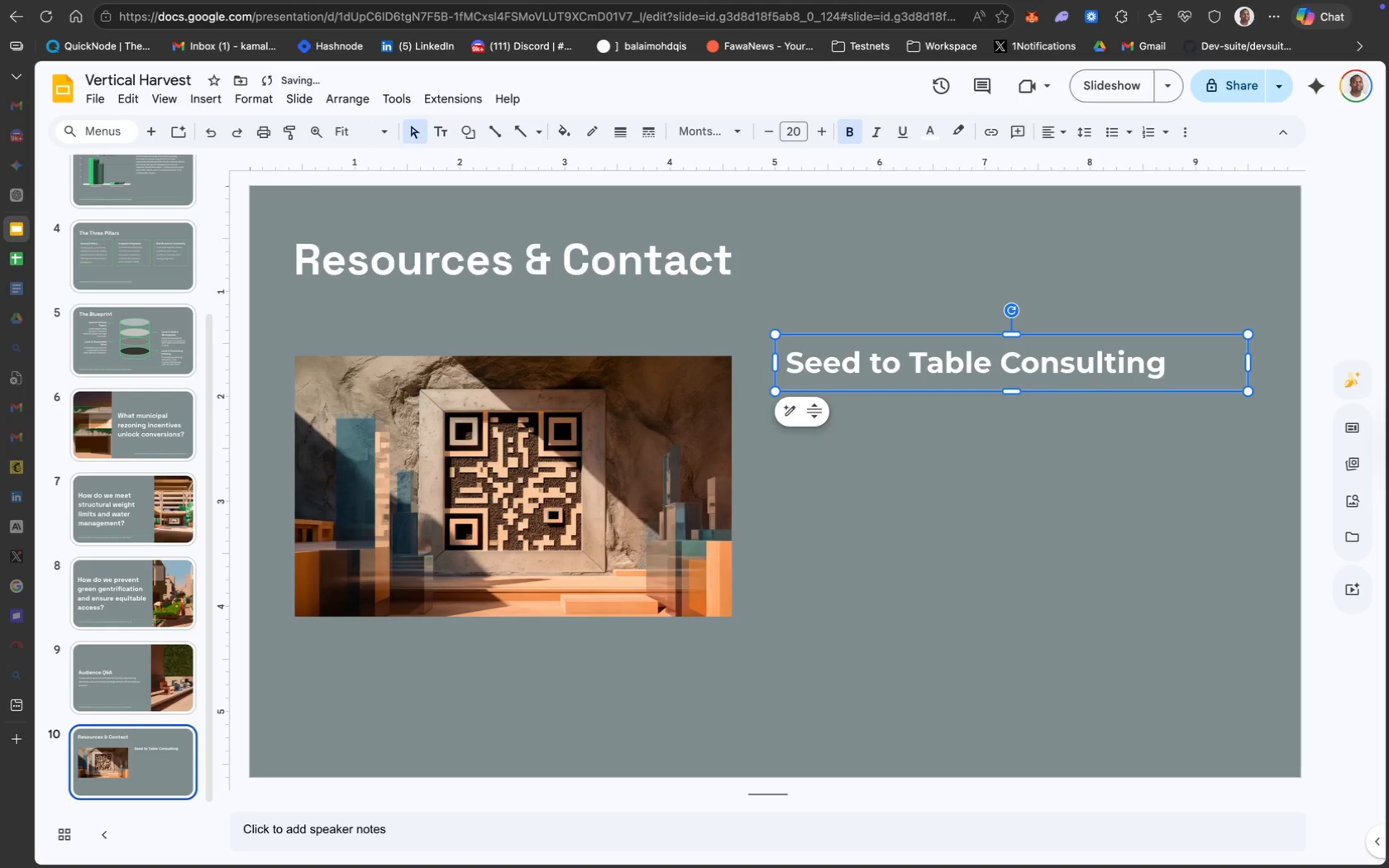 
key(ArrowUp)
 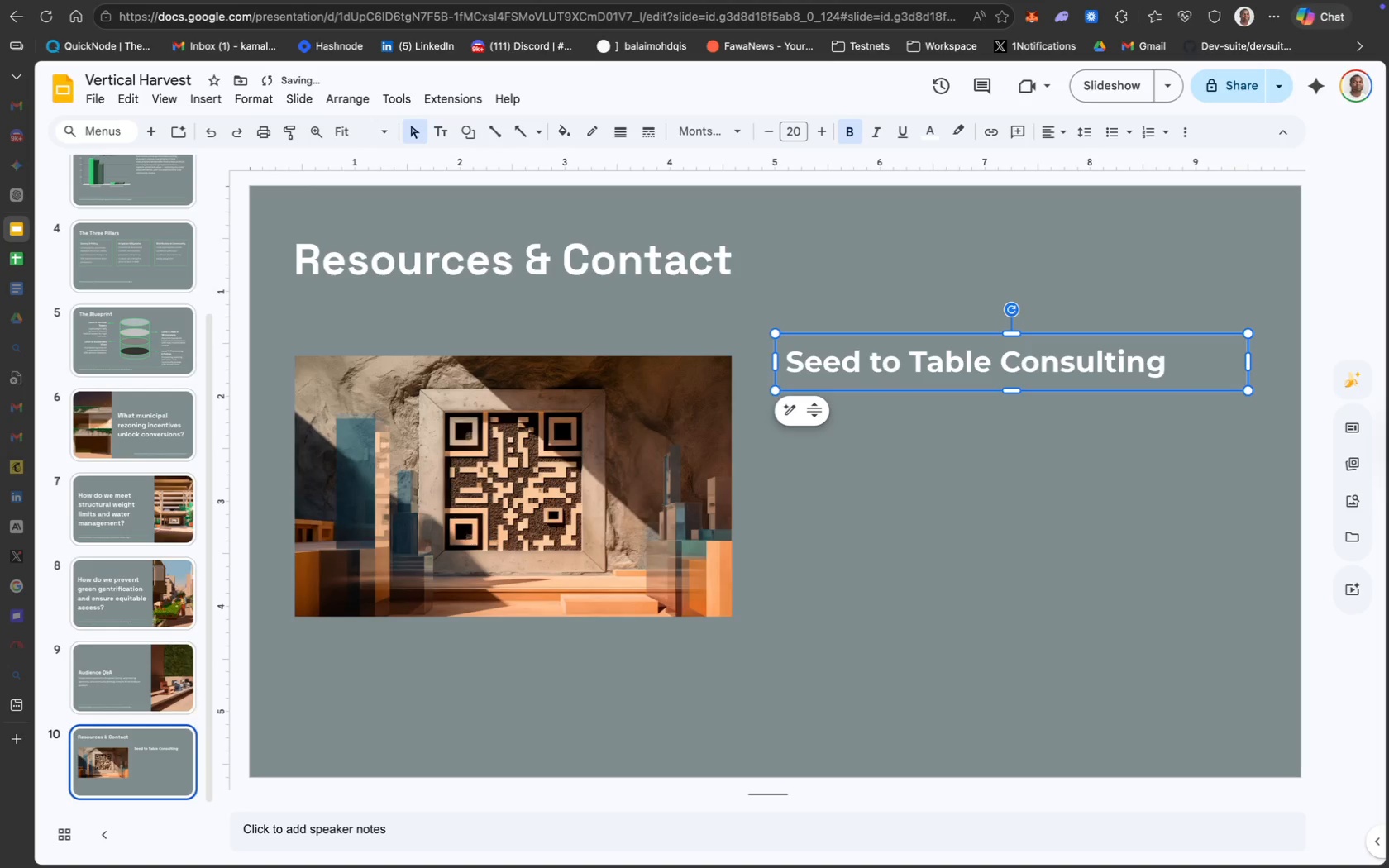 
key(ArrowUp)
 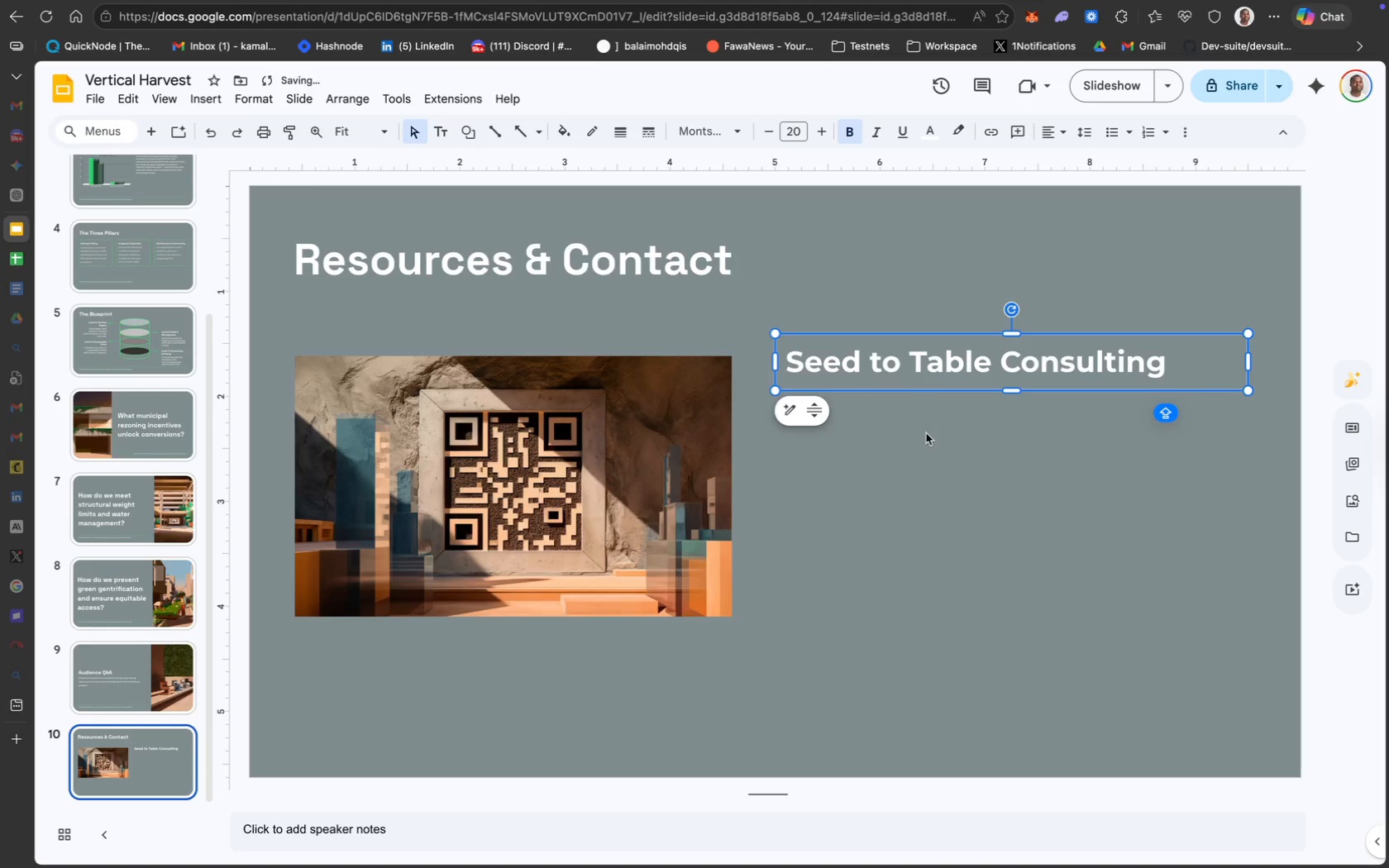 
left_click([928, 435])
 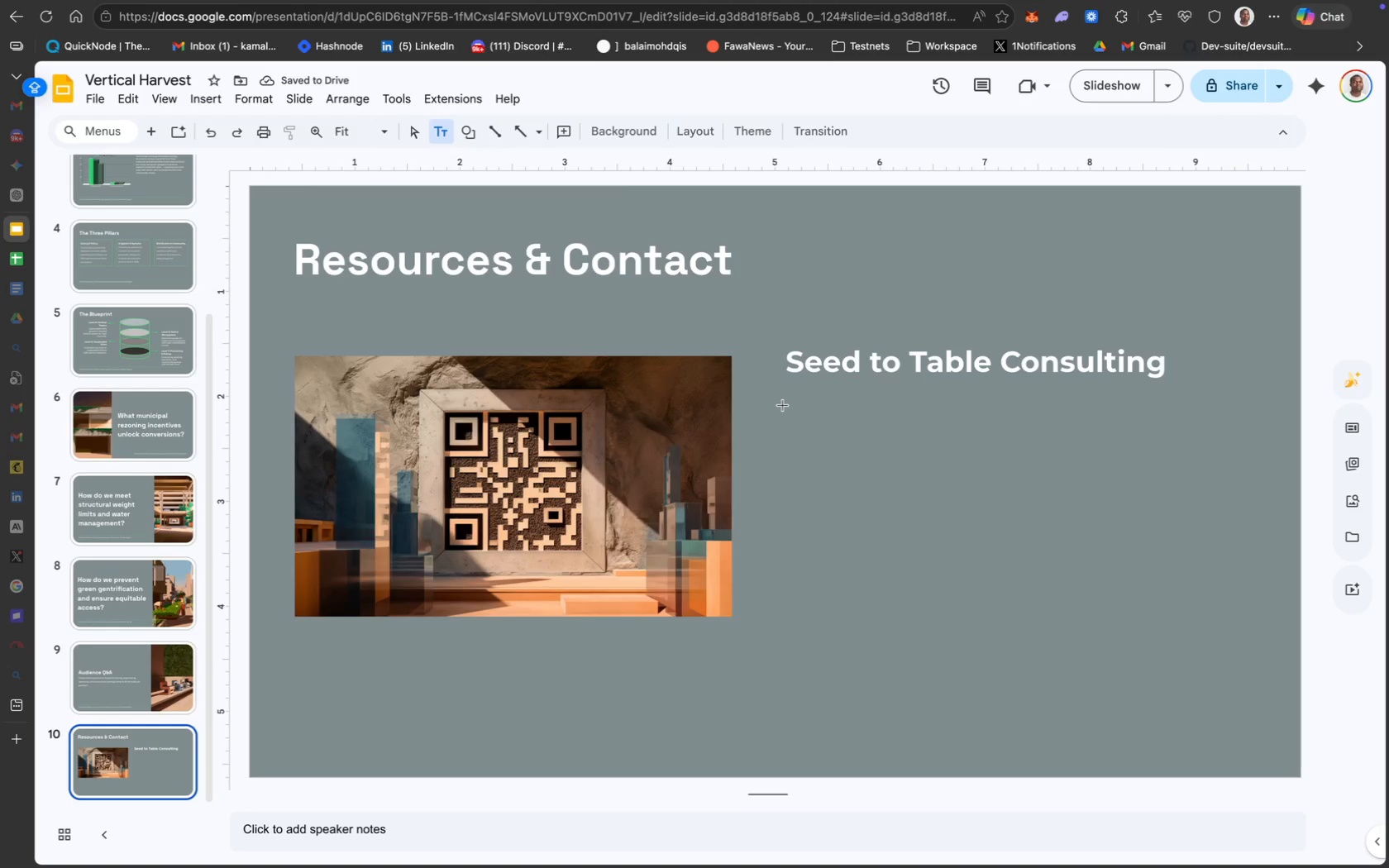 
wait(6.47)
 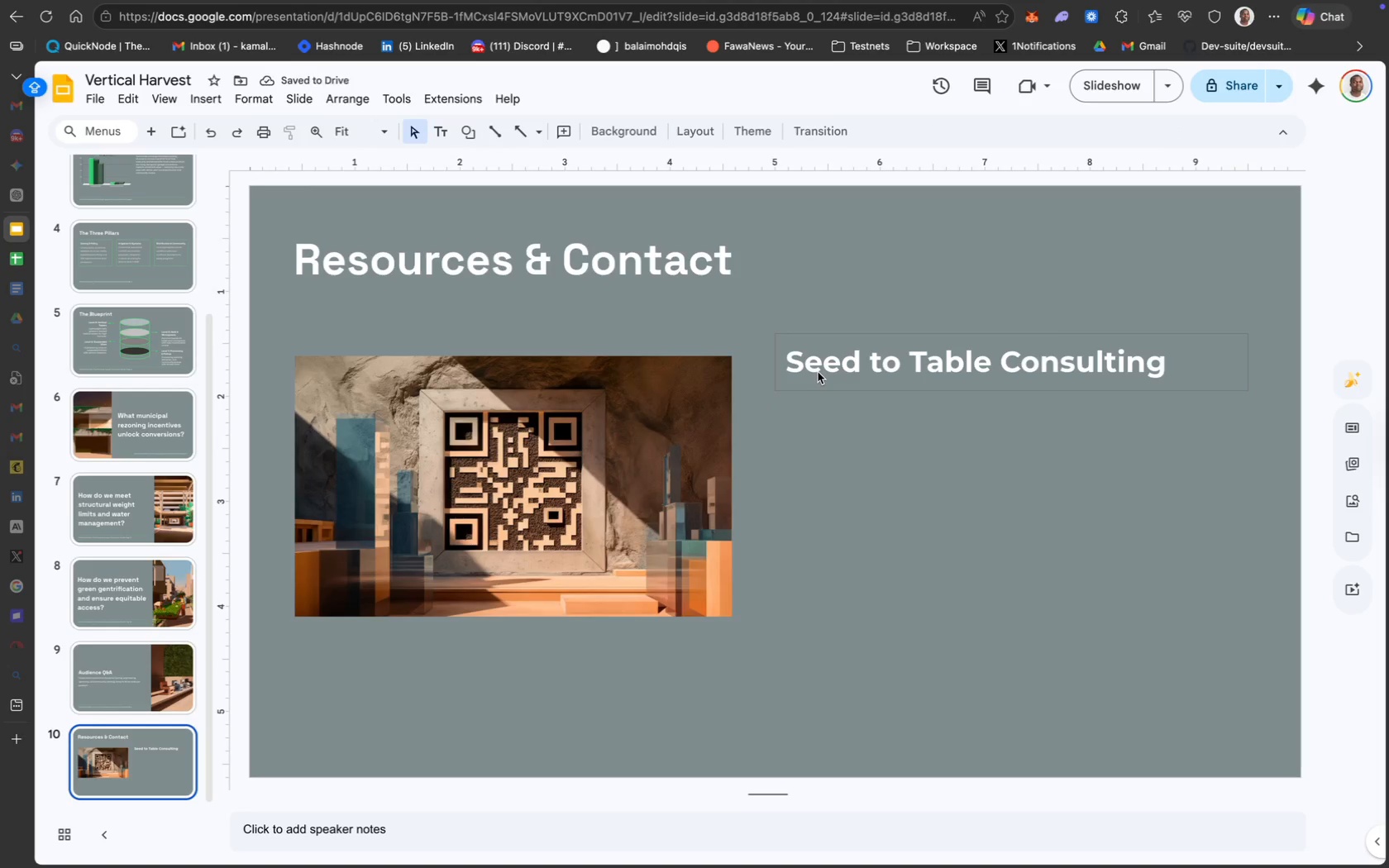 
left_click_drag(start_coordinate=[846, 405], to_coordinate=[834, 405])